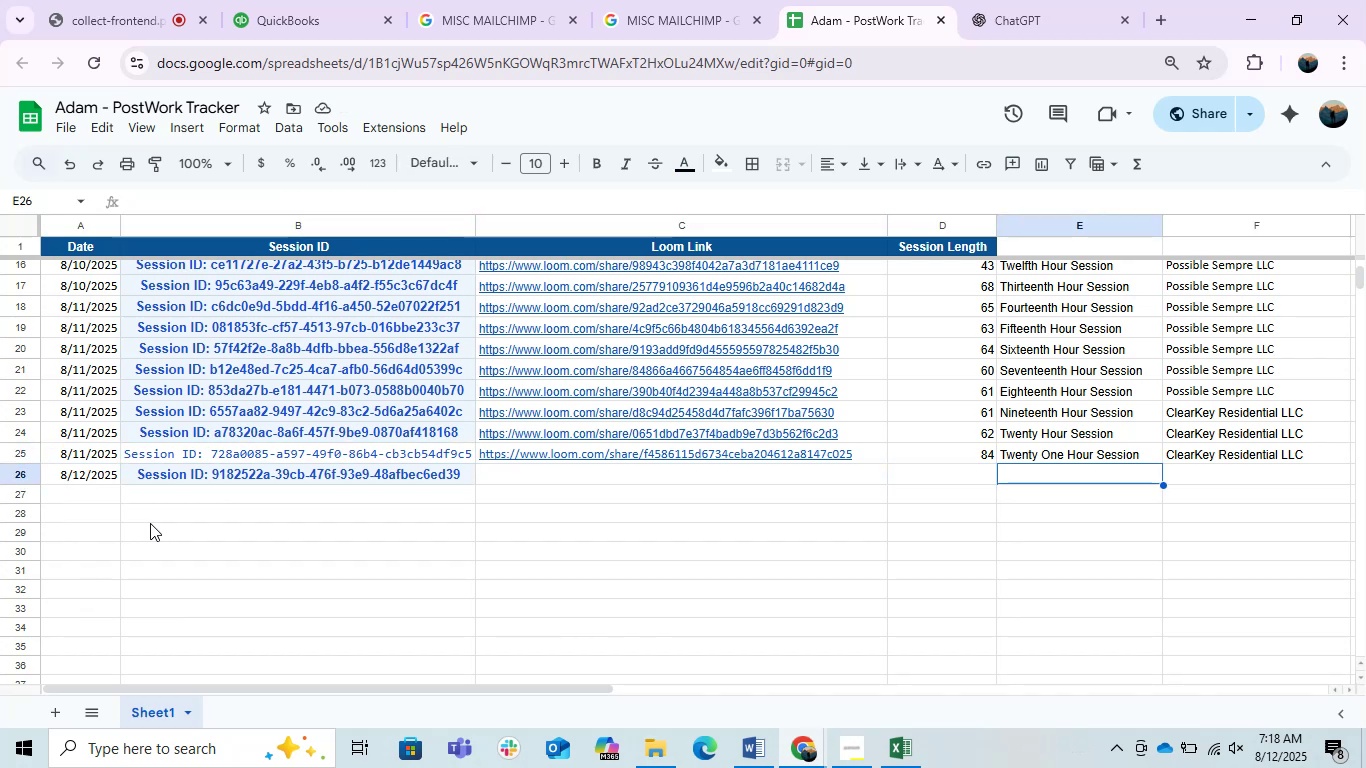 
key(Shift+ShiftRight)
 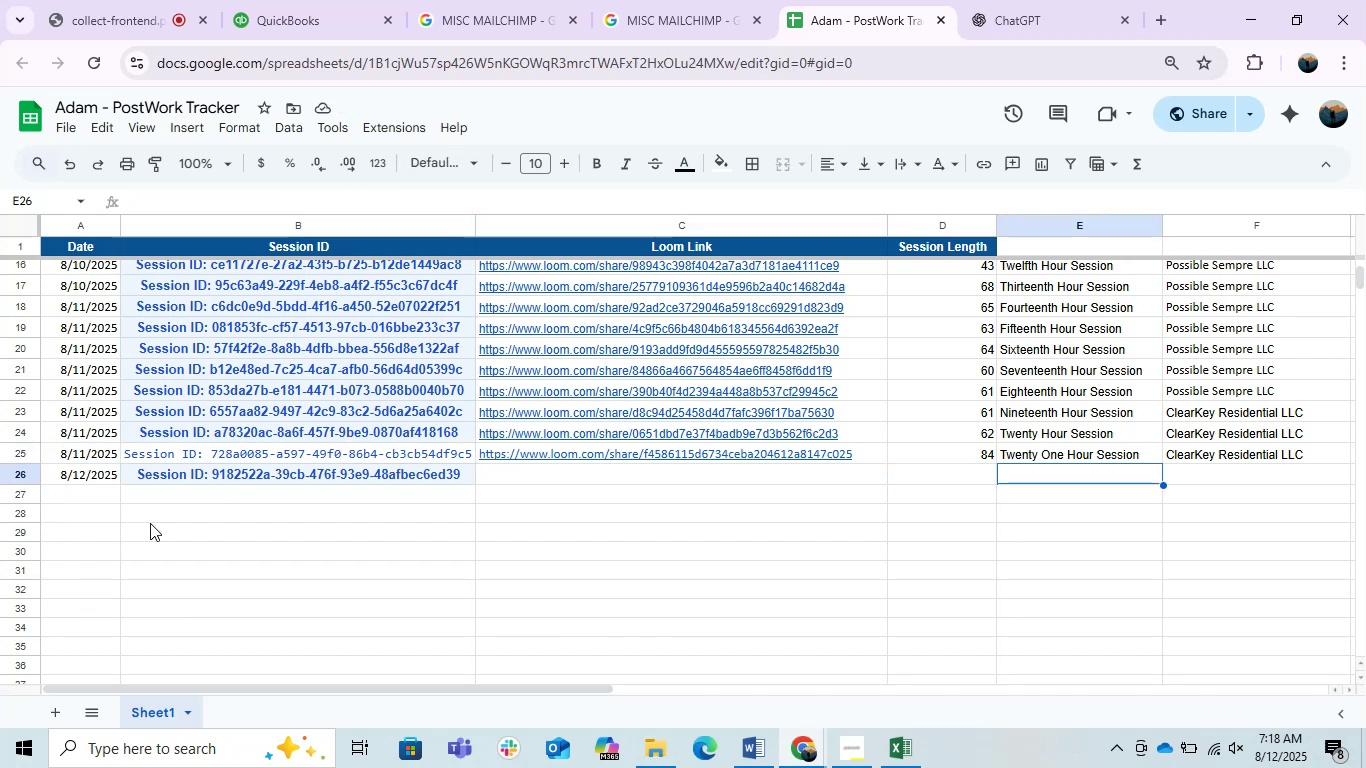 
key(Shift+ArrowUp)
 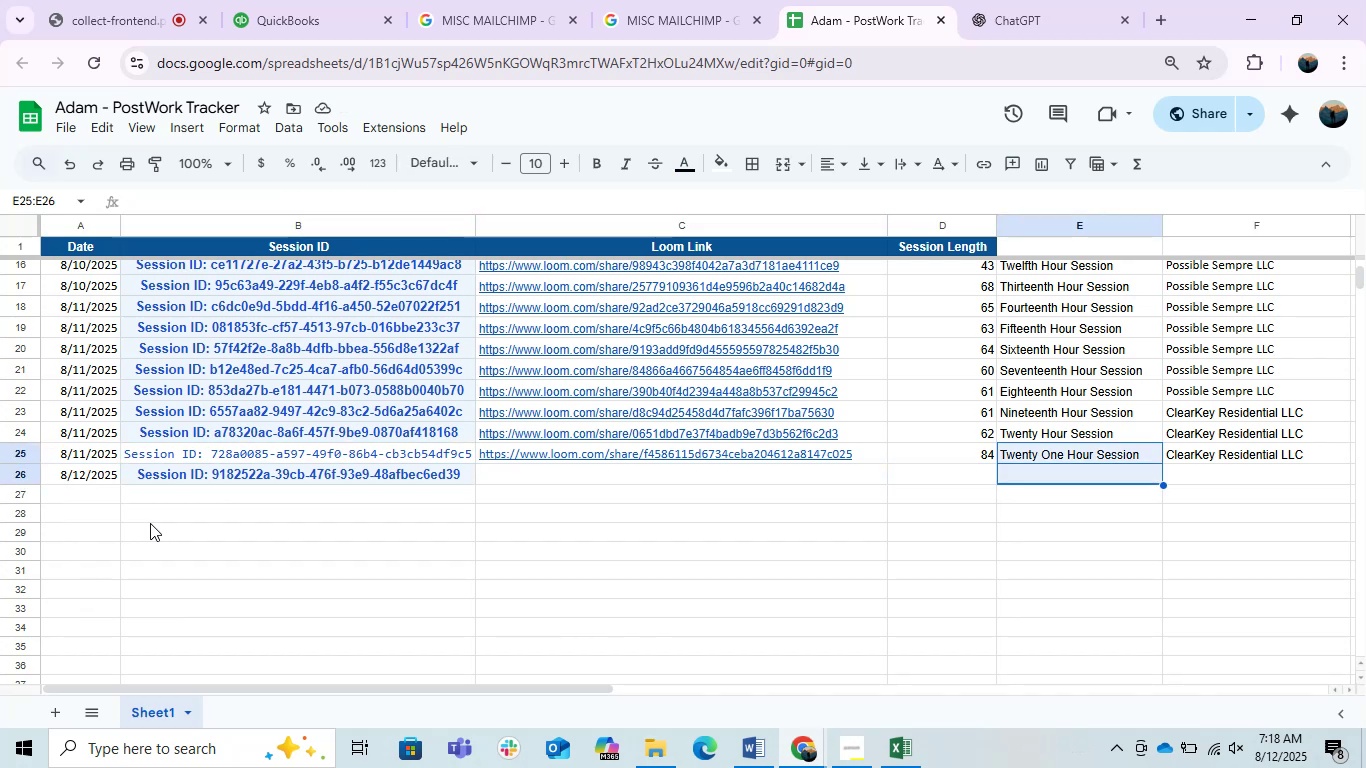 
key(Control+D)
 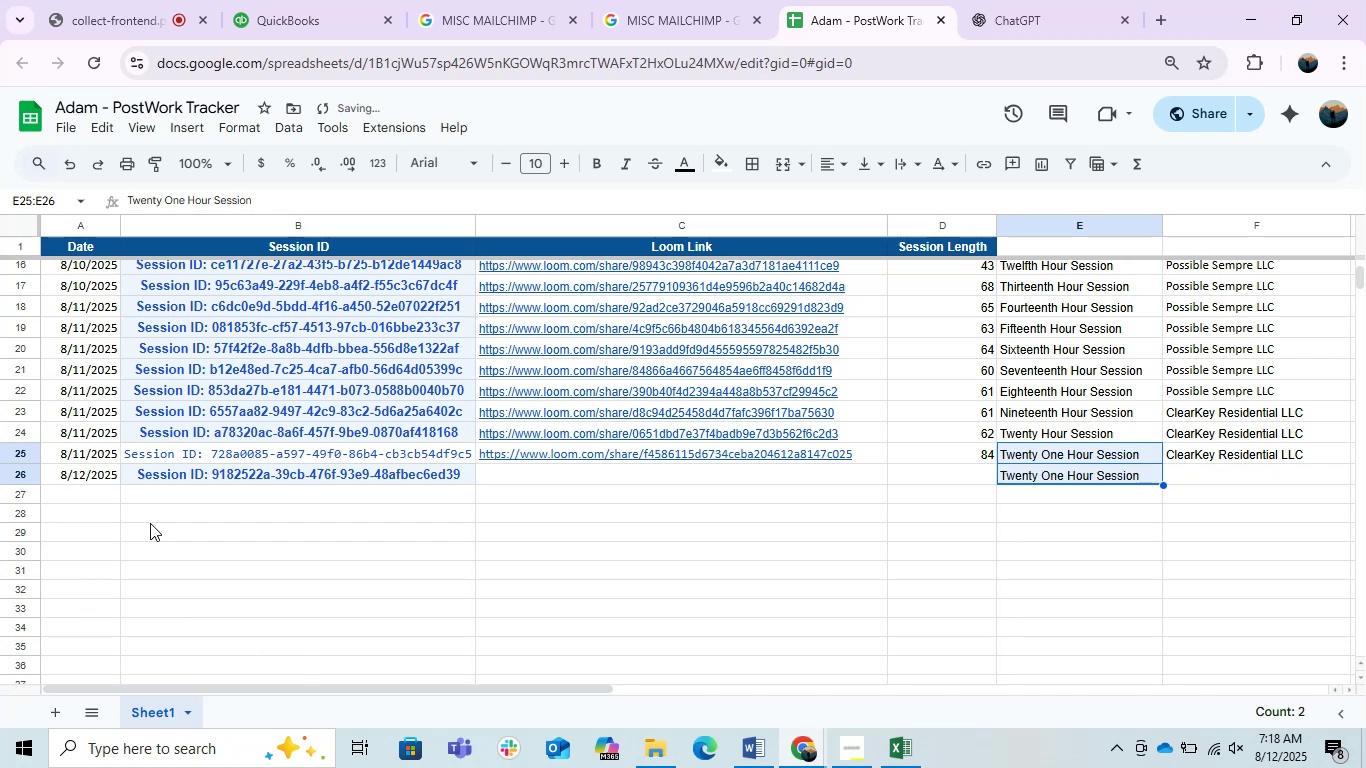 
key(ArrowDown)
 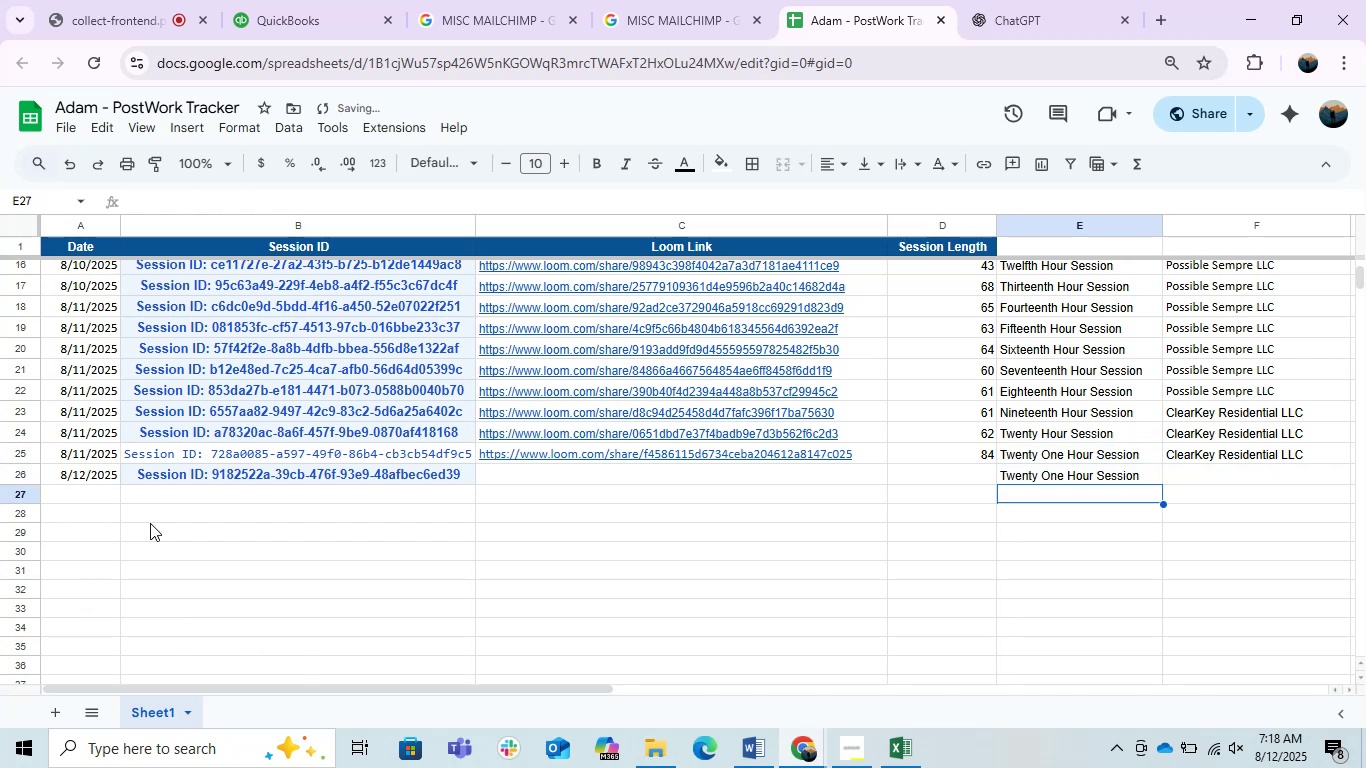 
key(ArrowUp)
 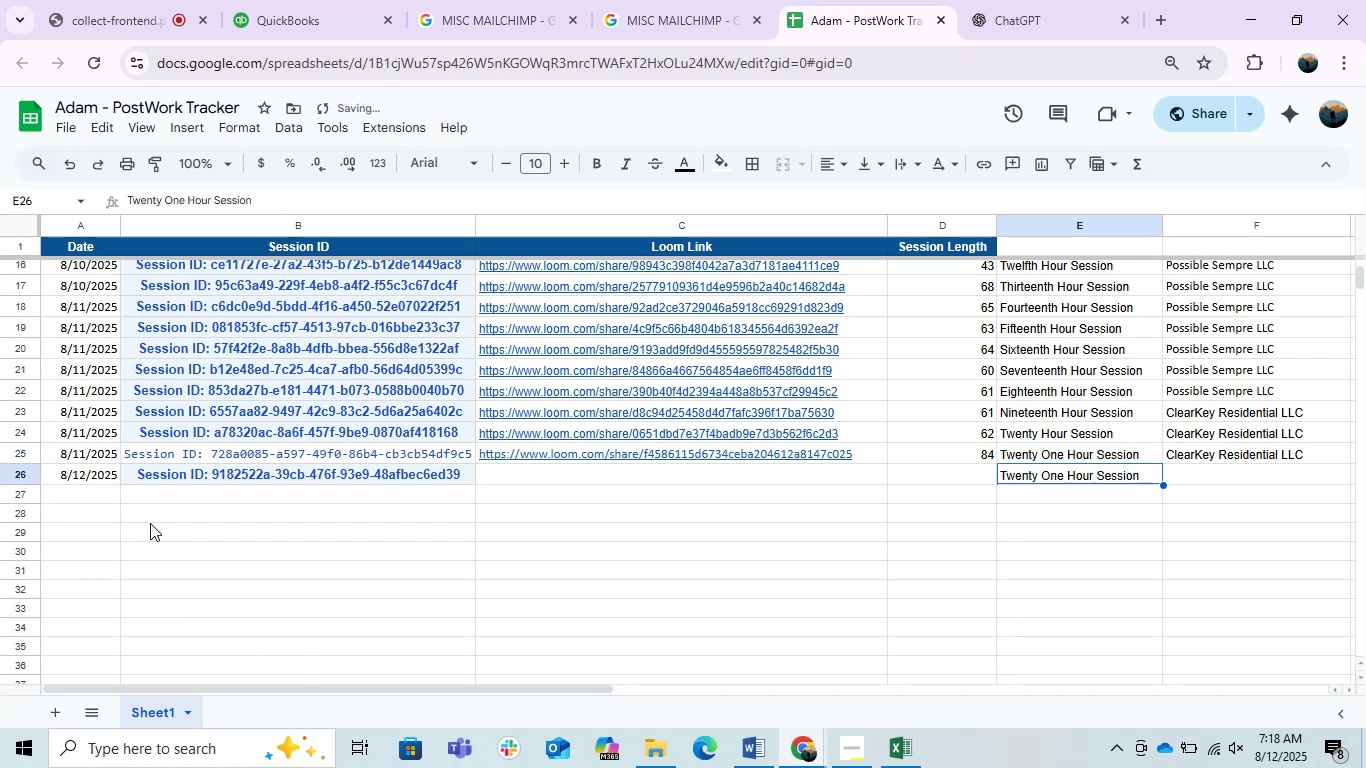 
key(F2)
 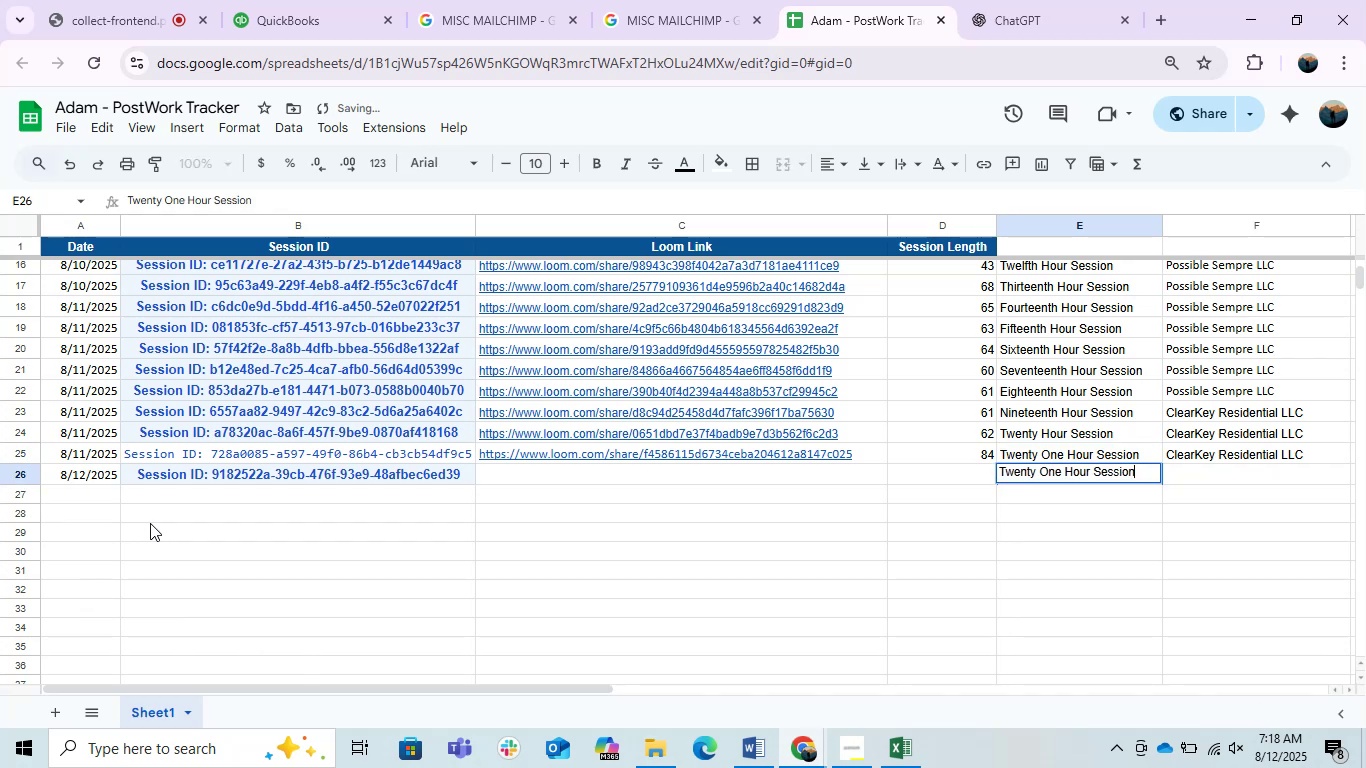 
key(ArrowLeft)
 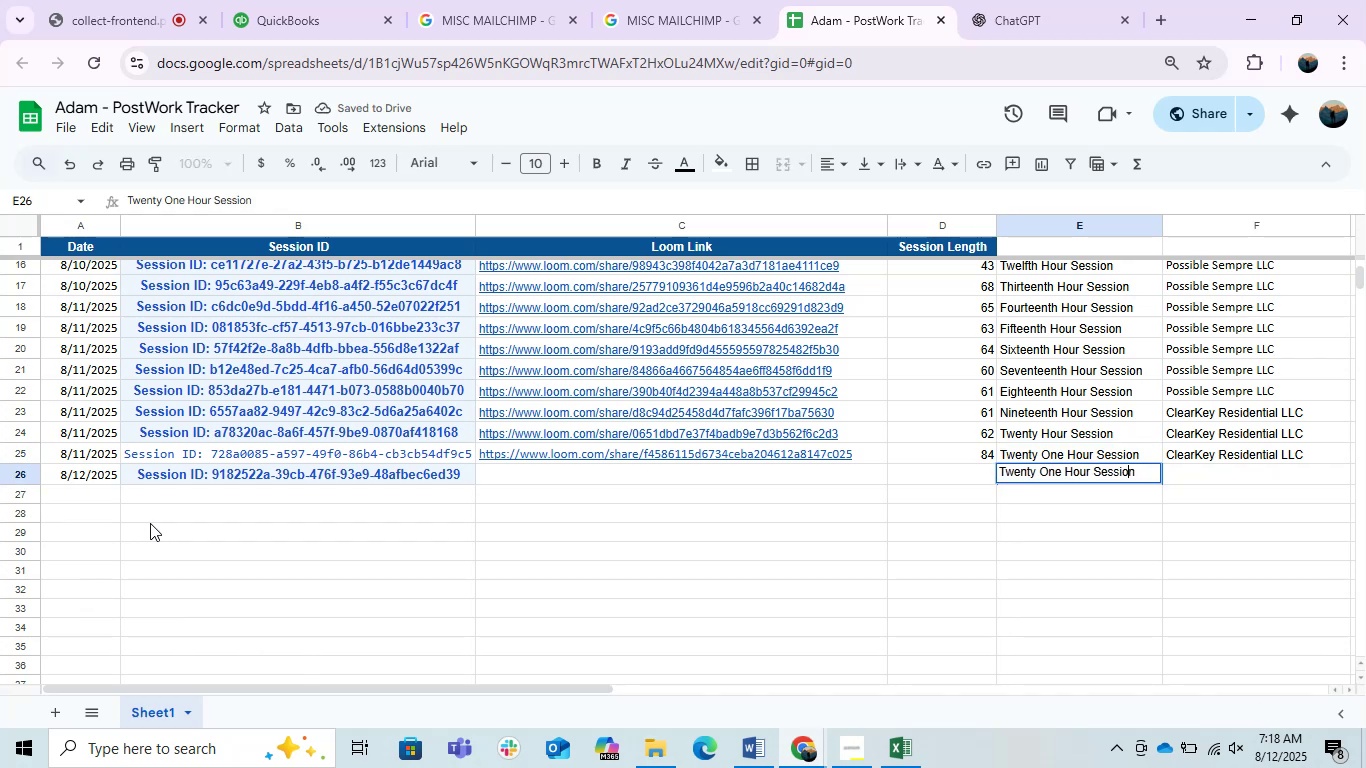 
key(ArrowLeft)
 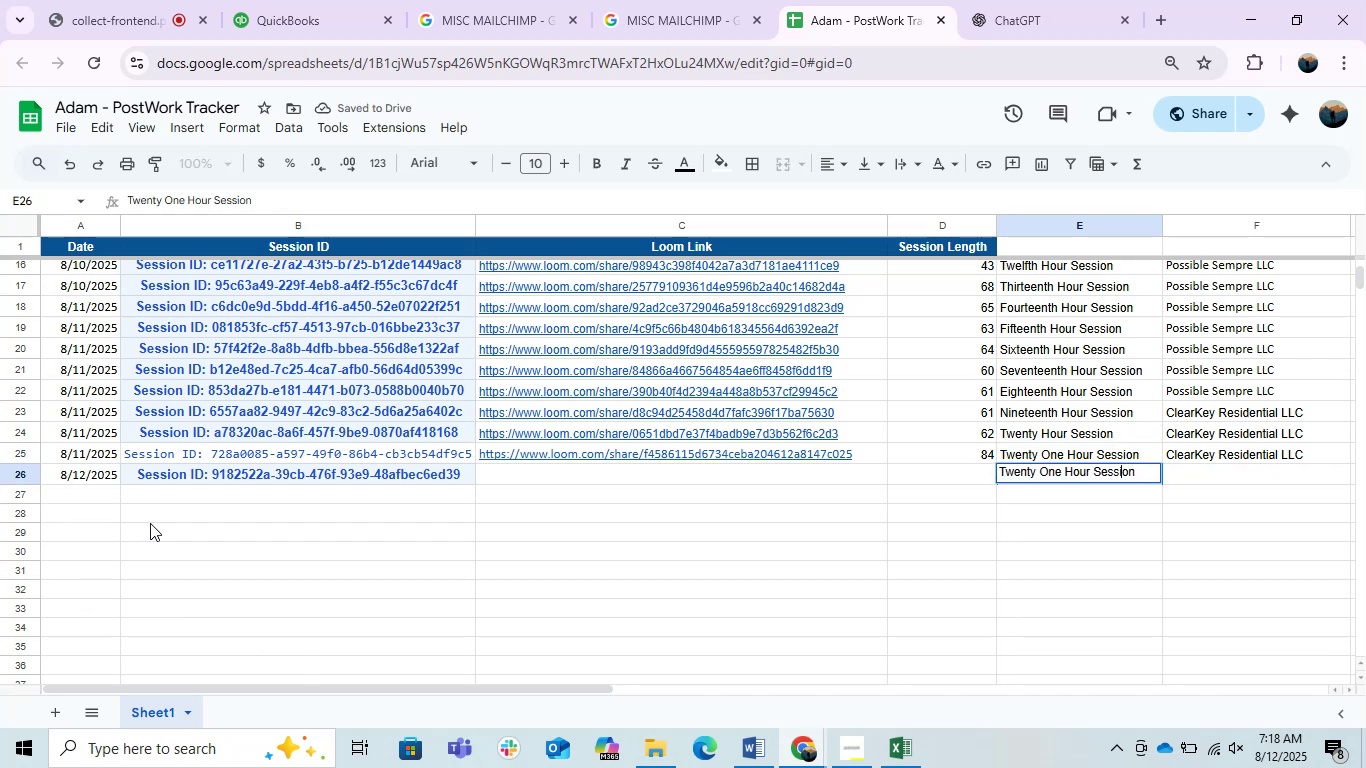 
key(ArrowLeft)
 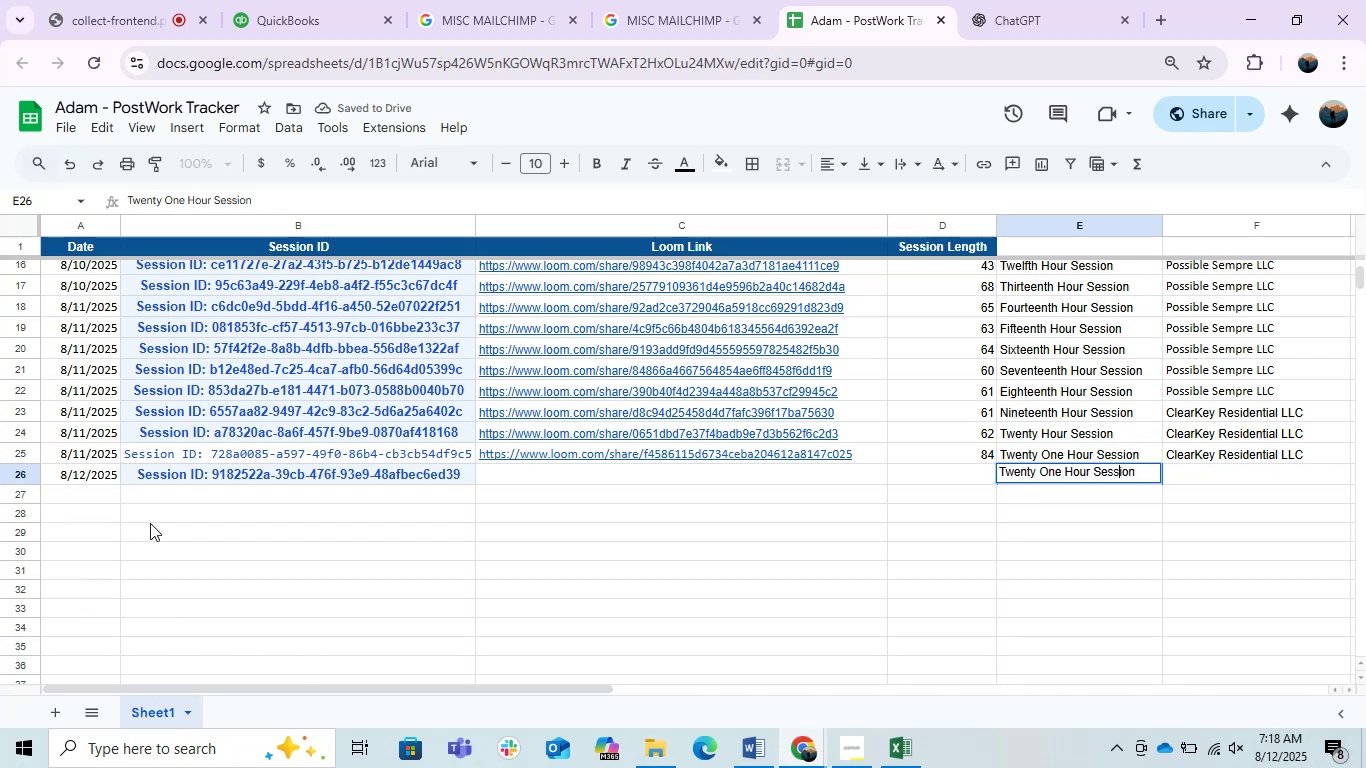 
key(ArrowLeft)
 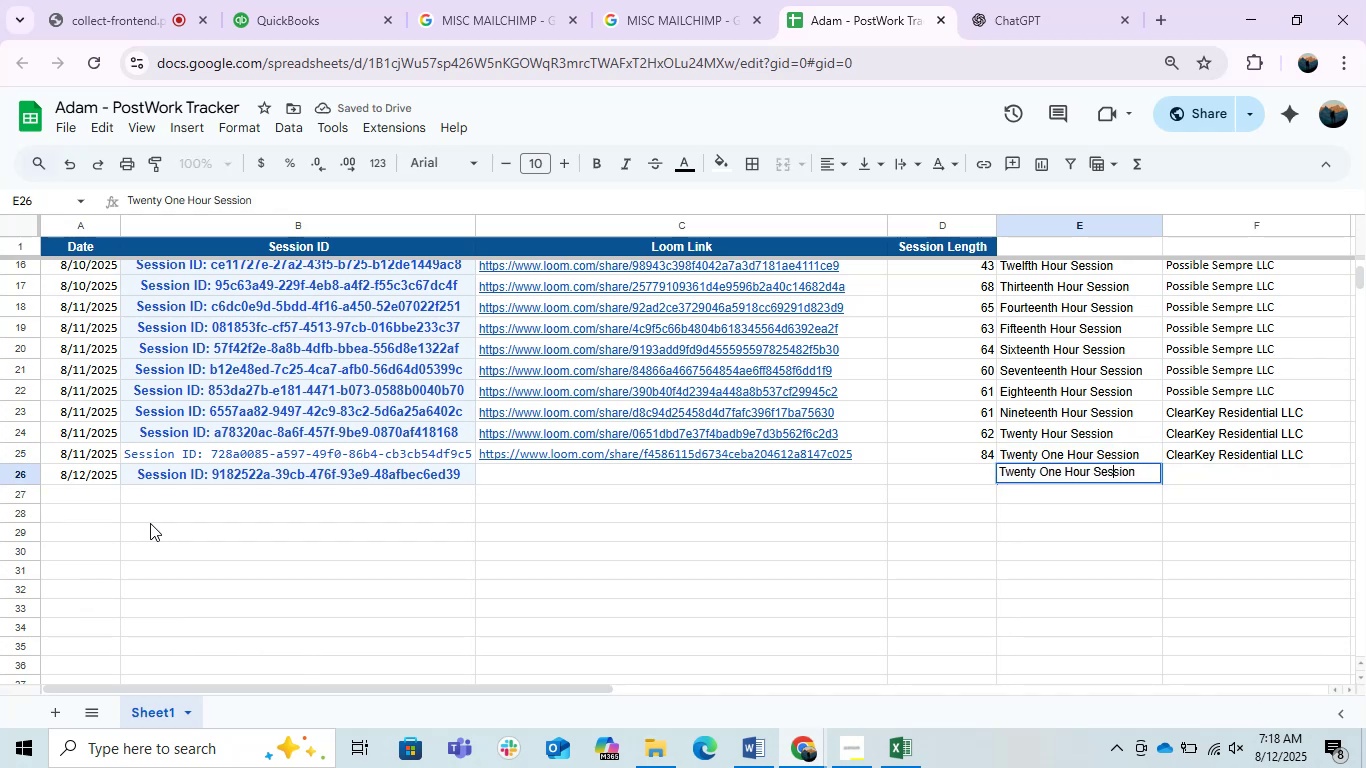 
key(ArrowLeft)
 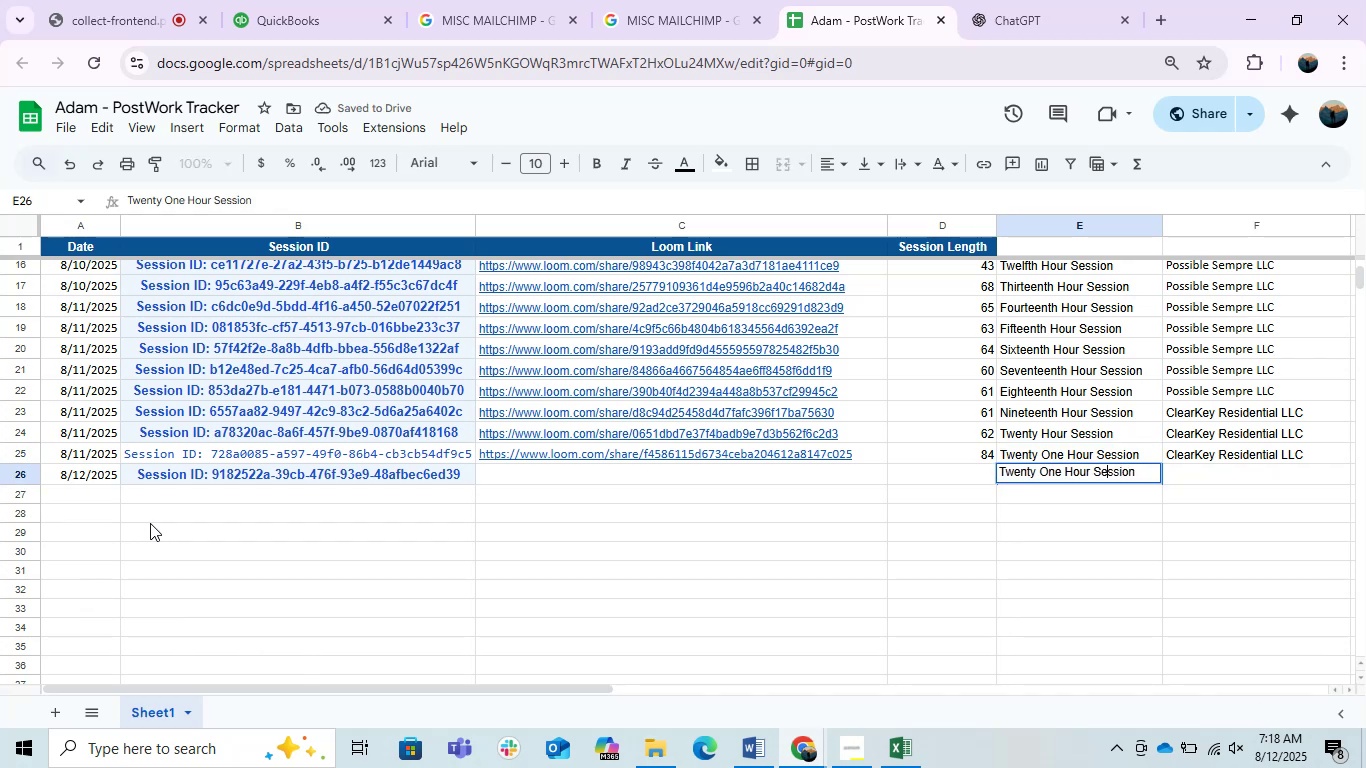 
key(ArrowLeft)
 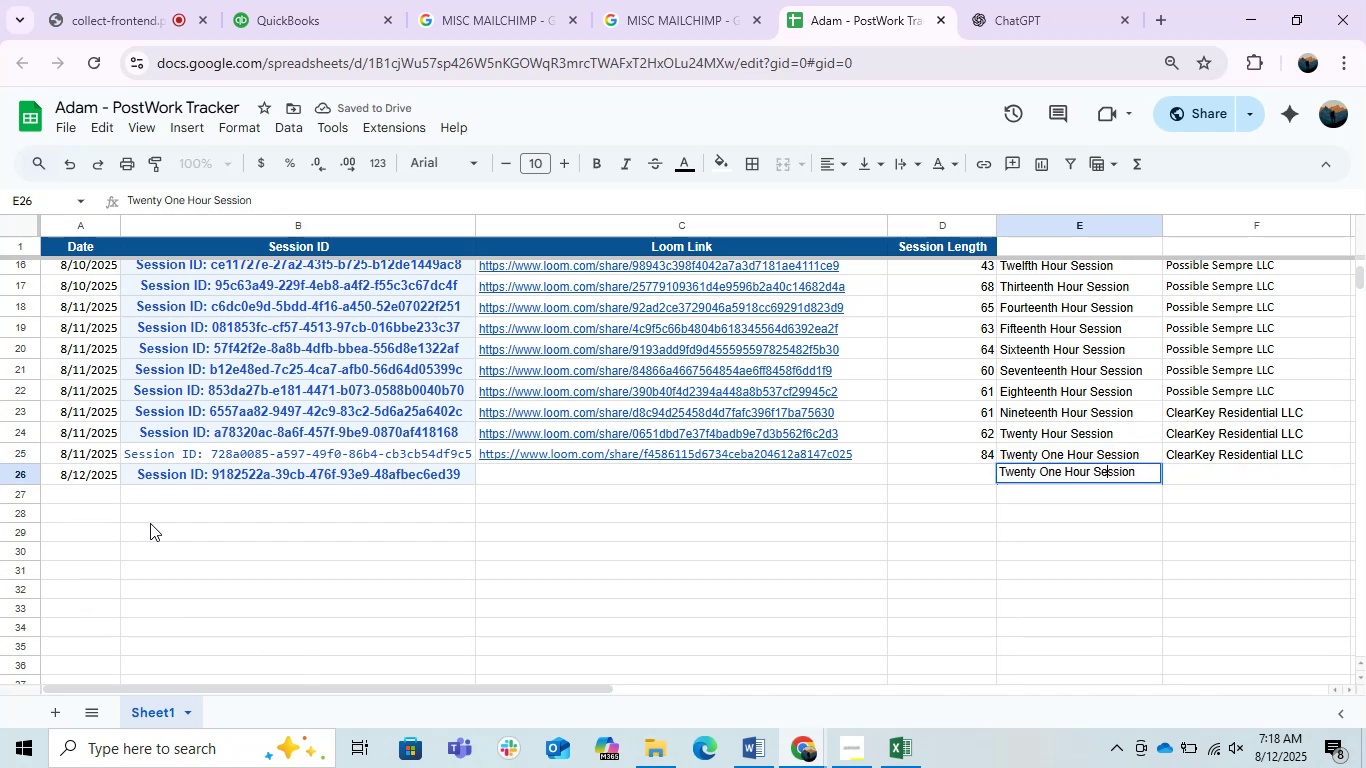 
hold_key(key=ArrowLeft, duration=0.72)
 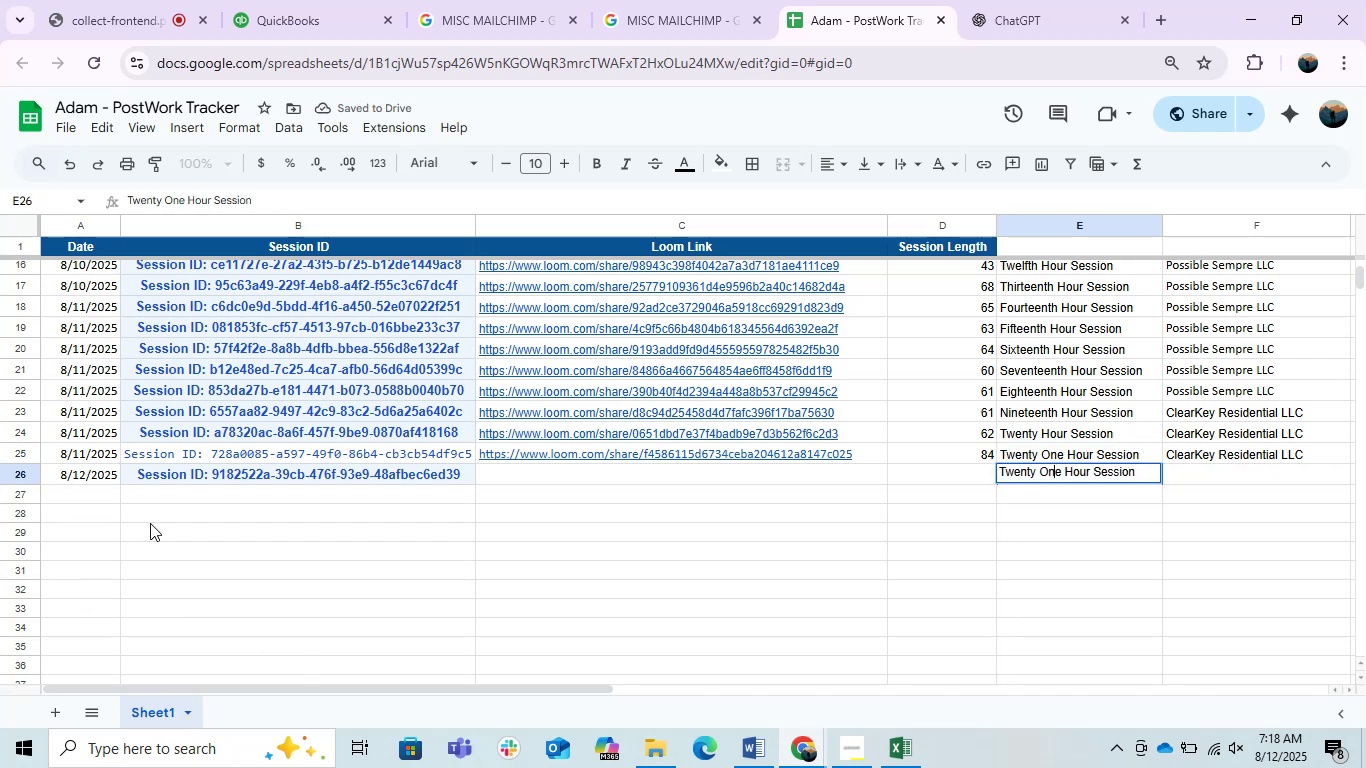 
key(ArrowRight)
 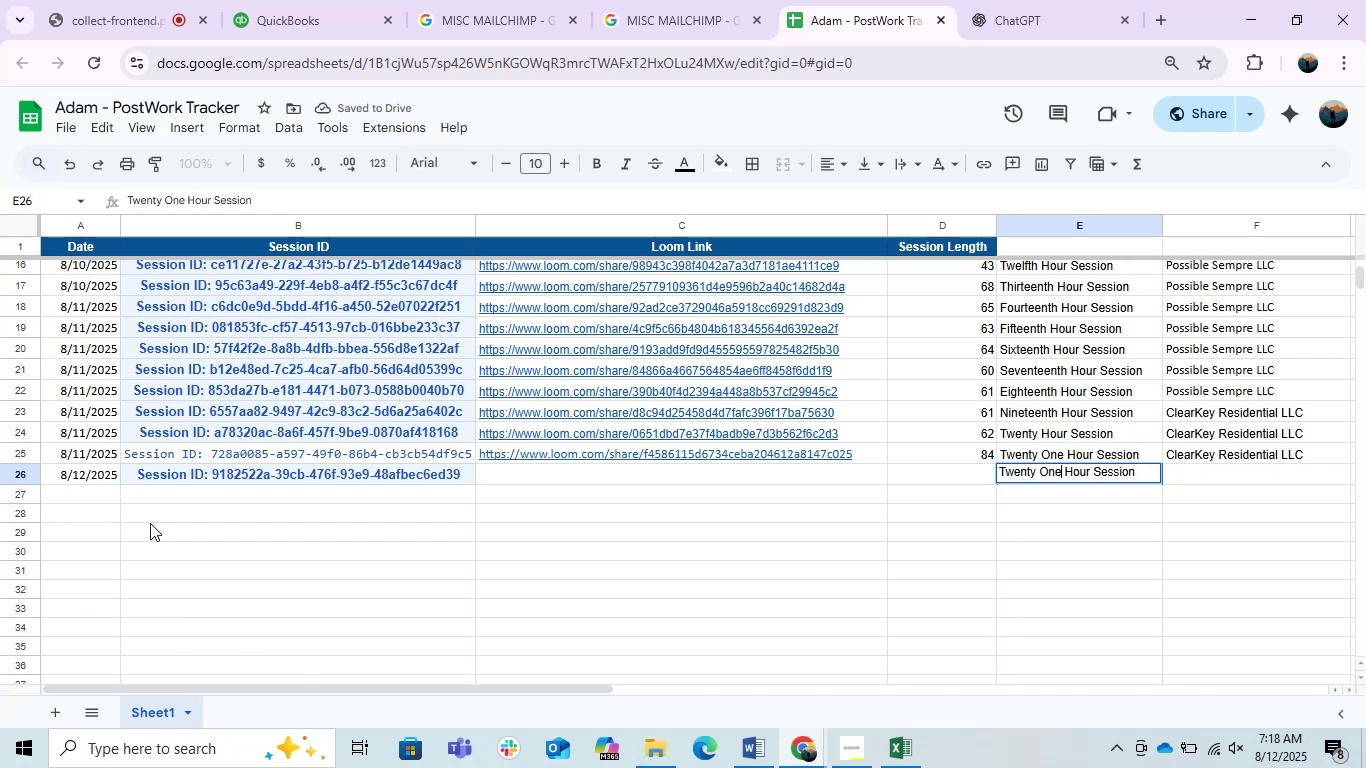 
key(Backspace)
key(Backspace)
key(Backspace)
type(Two)
 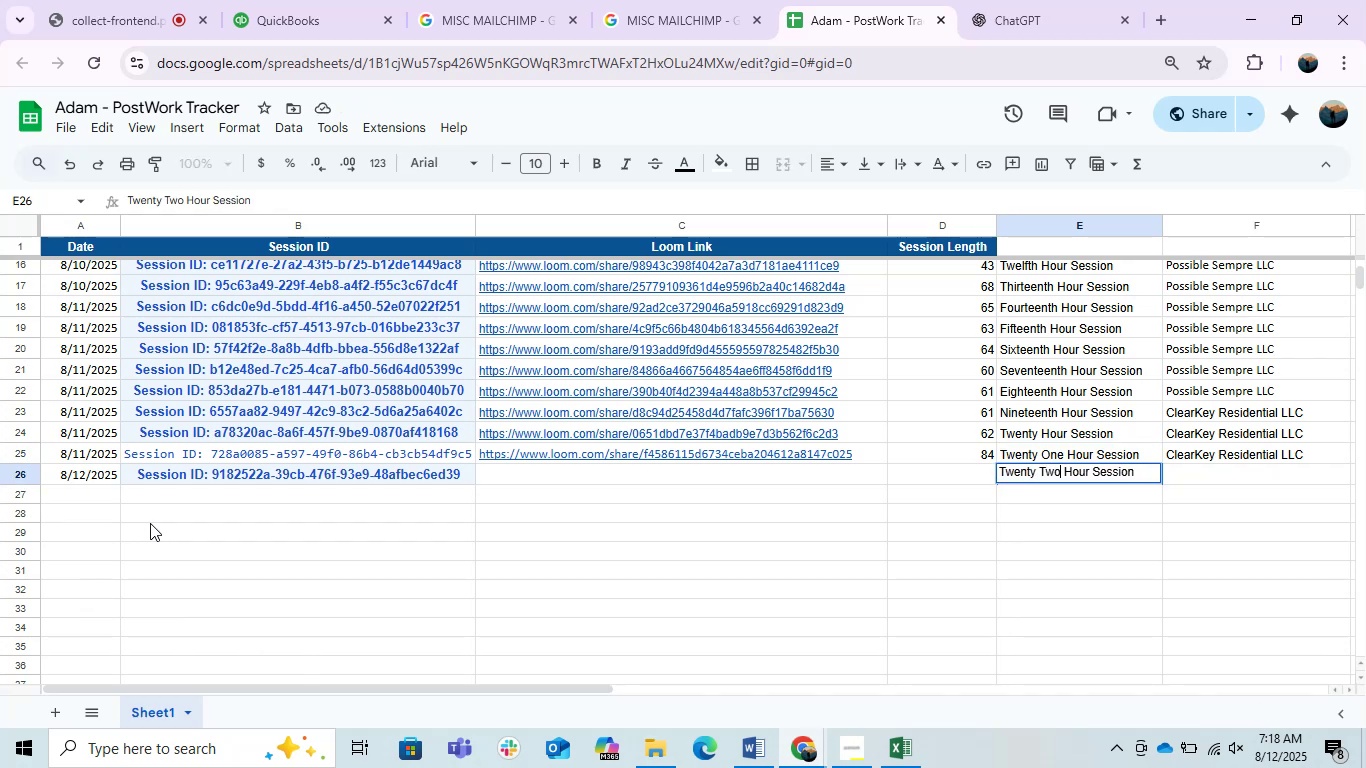 
key(Enter)
 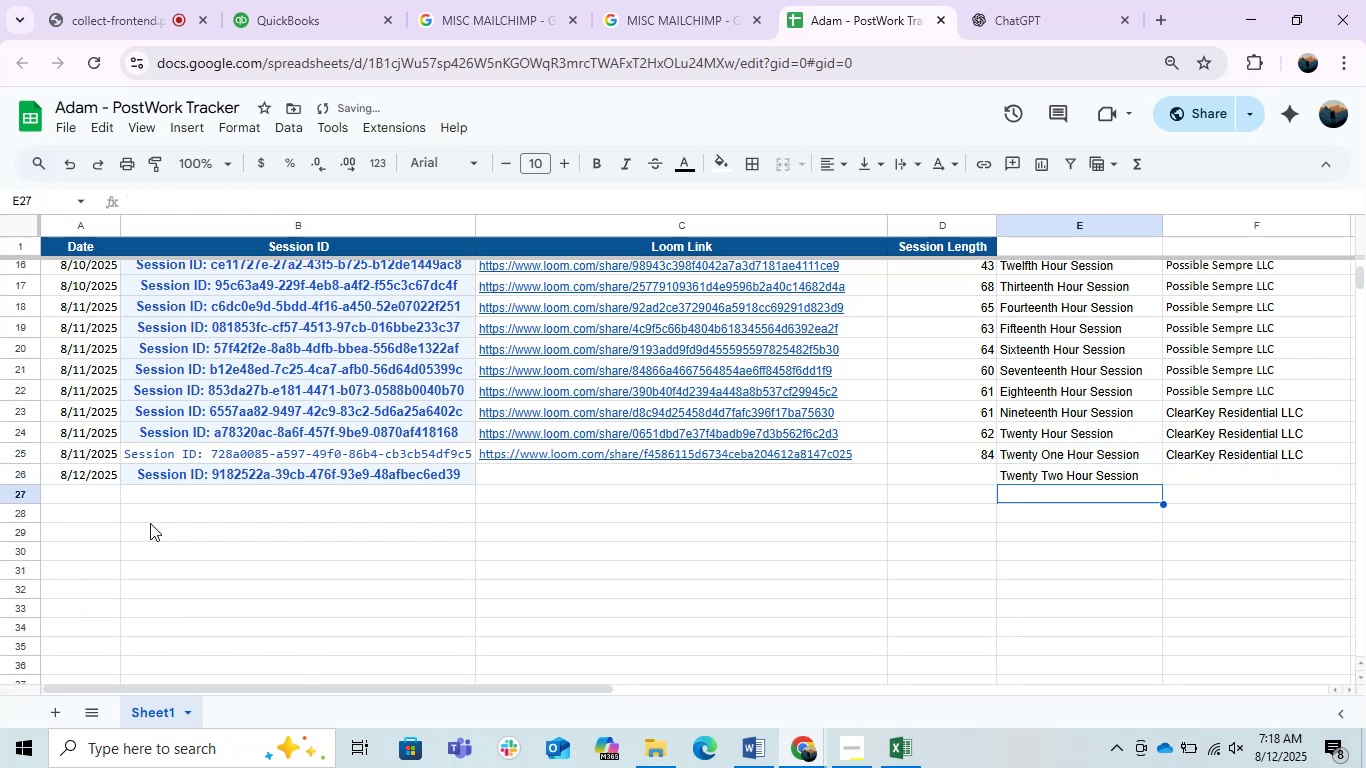 
key(ArrowUp)
 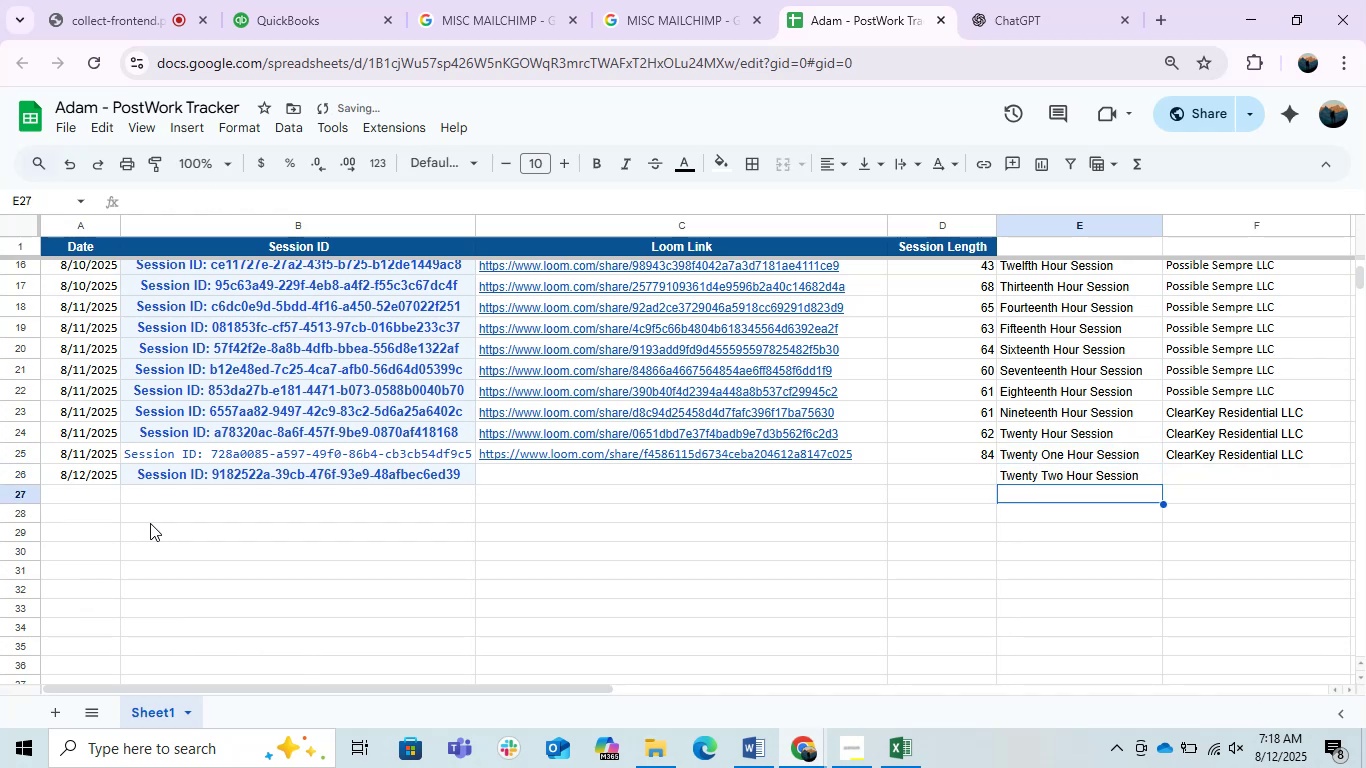 
key(ArrowRight)
 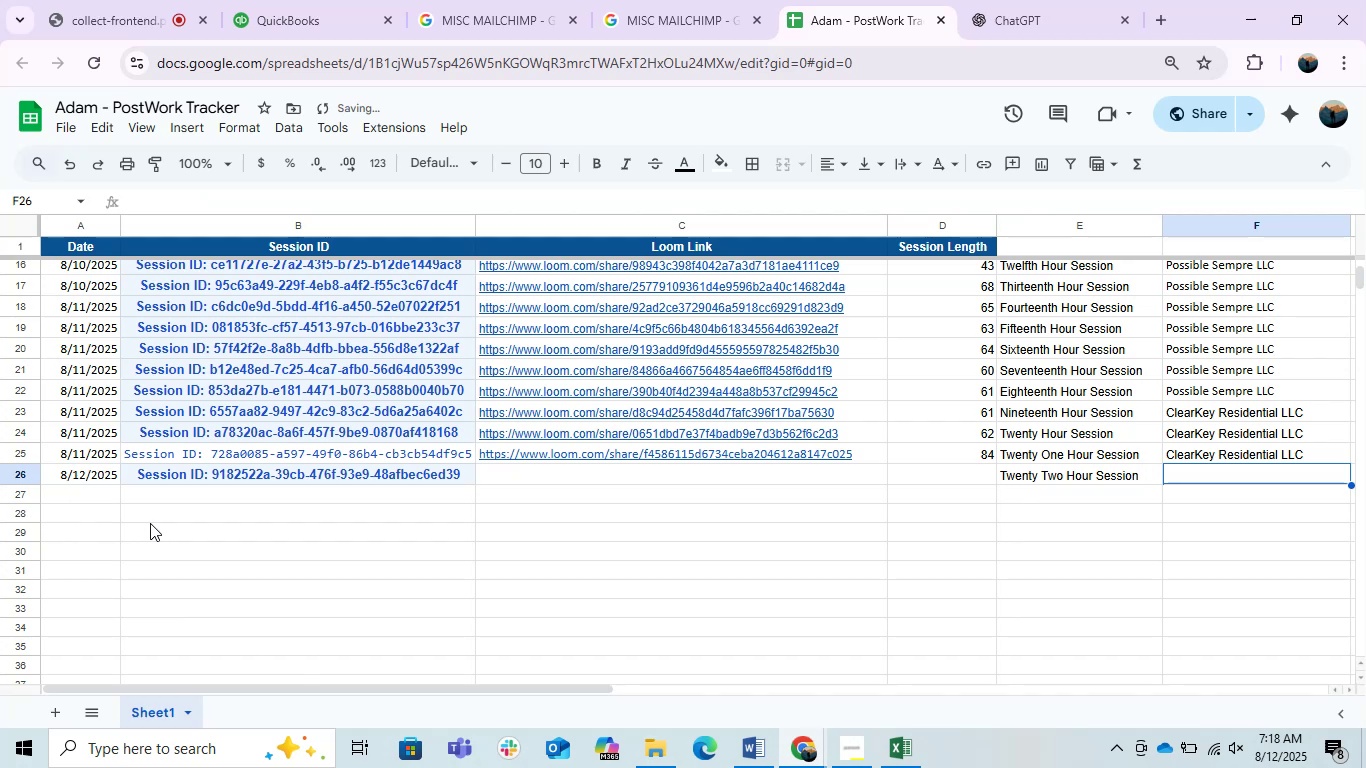 
key(ArrowUp)
 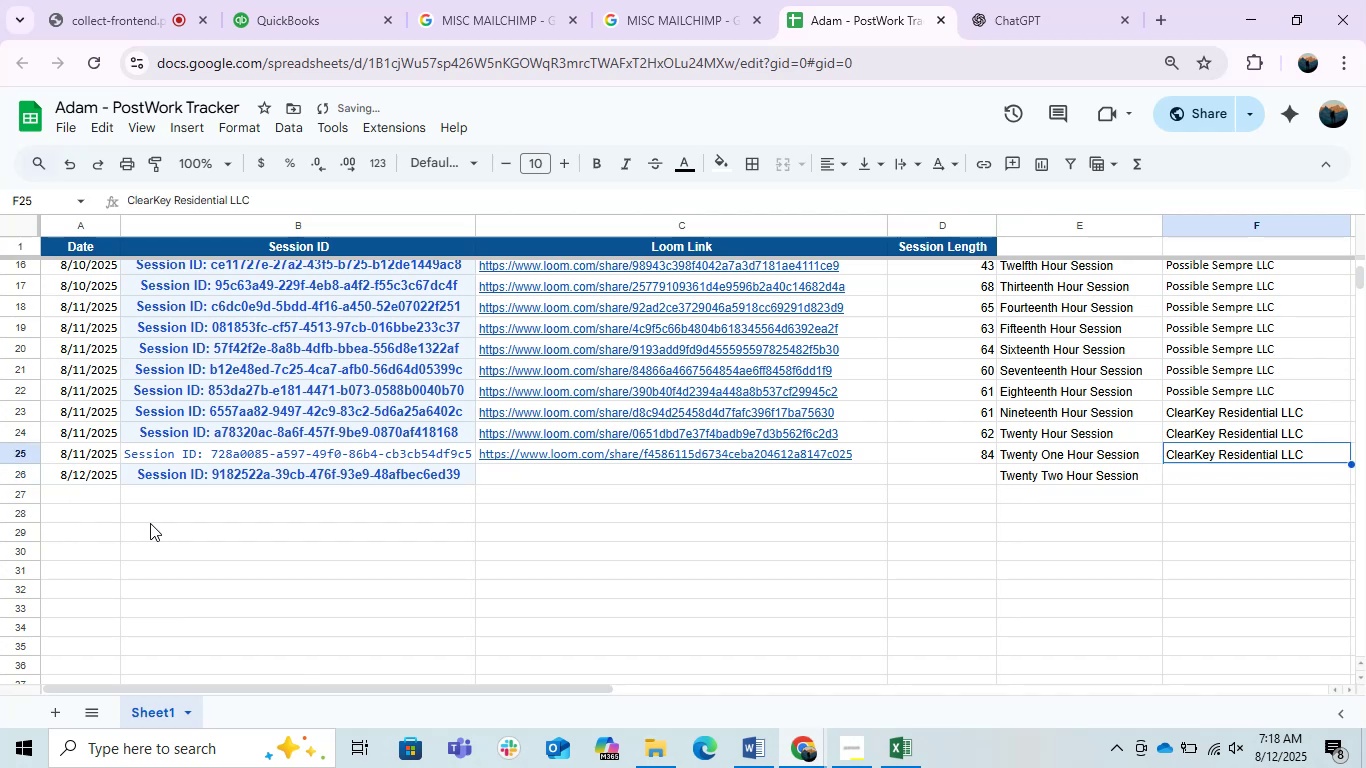 
key(Shift+ShiftRight)
 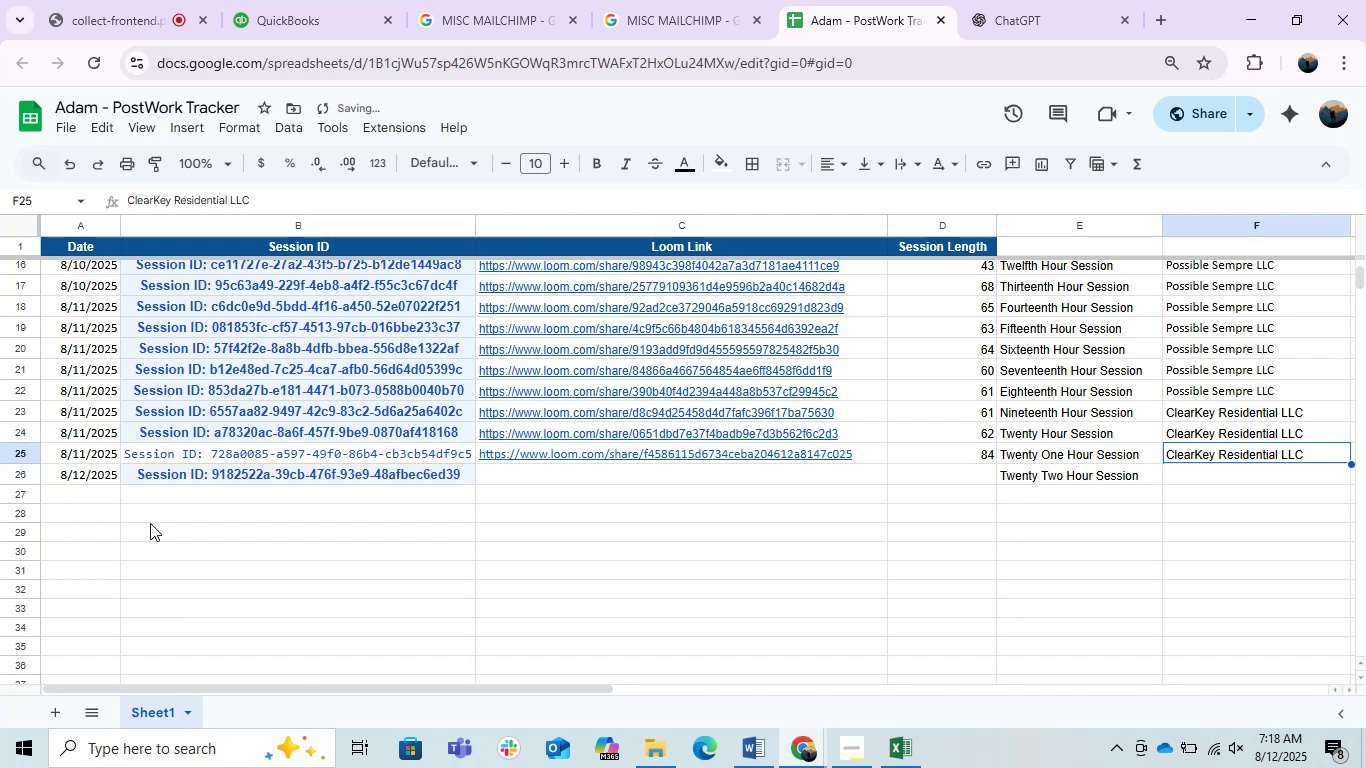 
key(Shift+ArrowDown)
 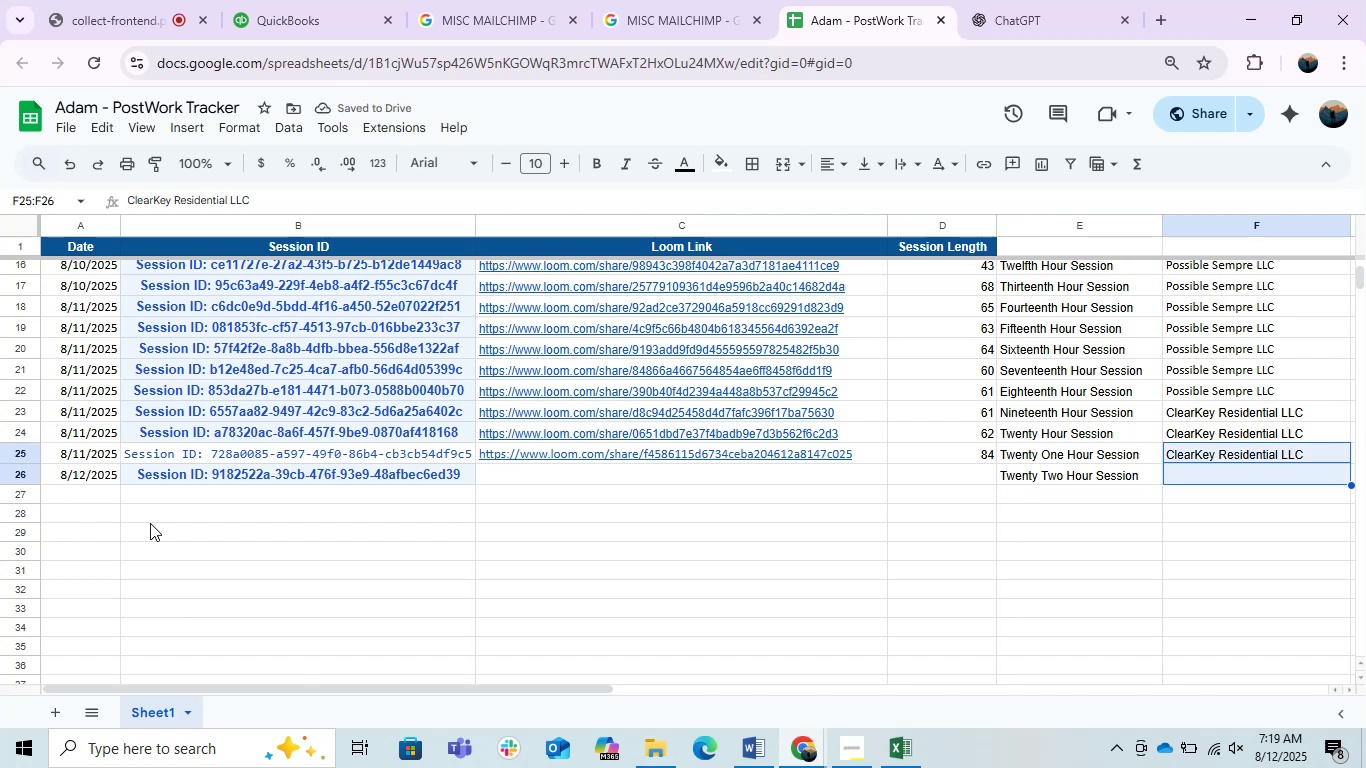 
key(Control+D)
 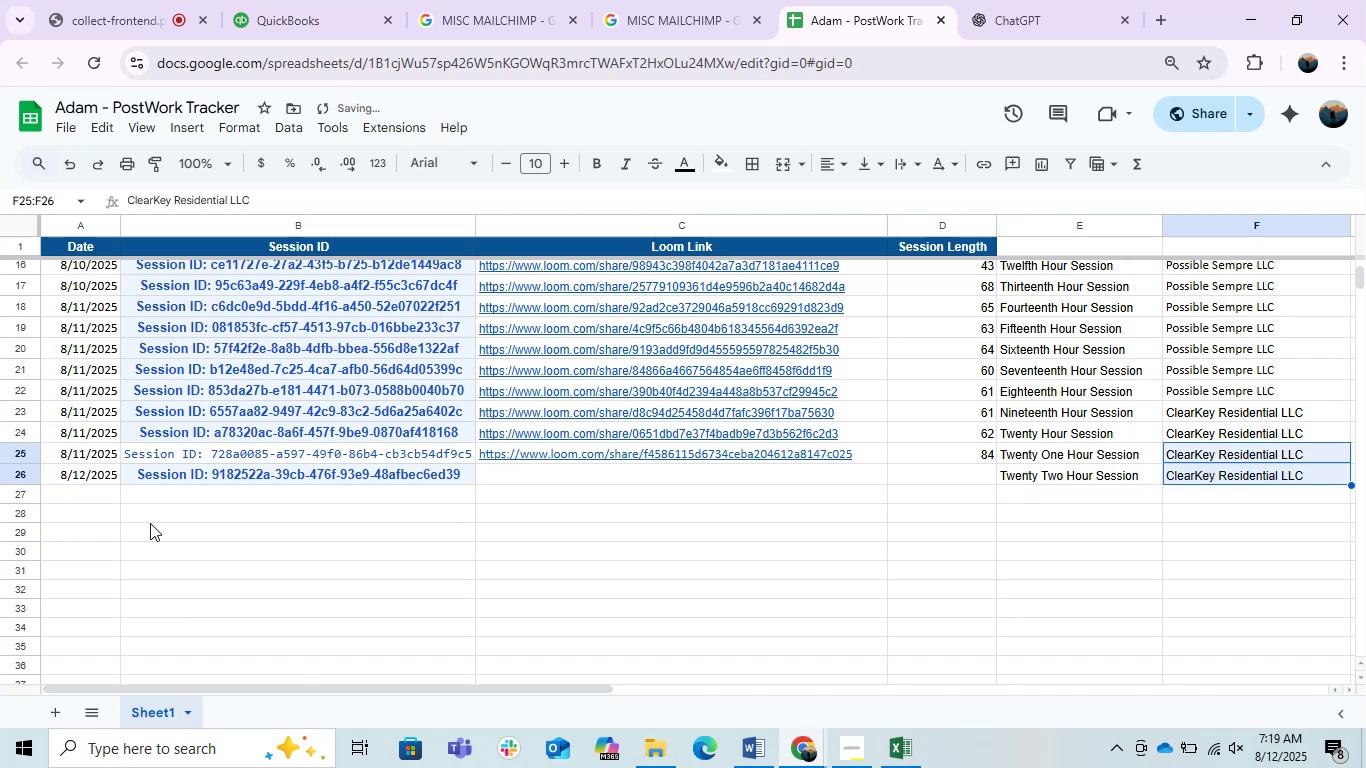 
key(ArrowDown)
 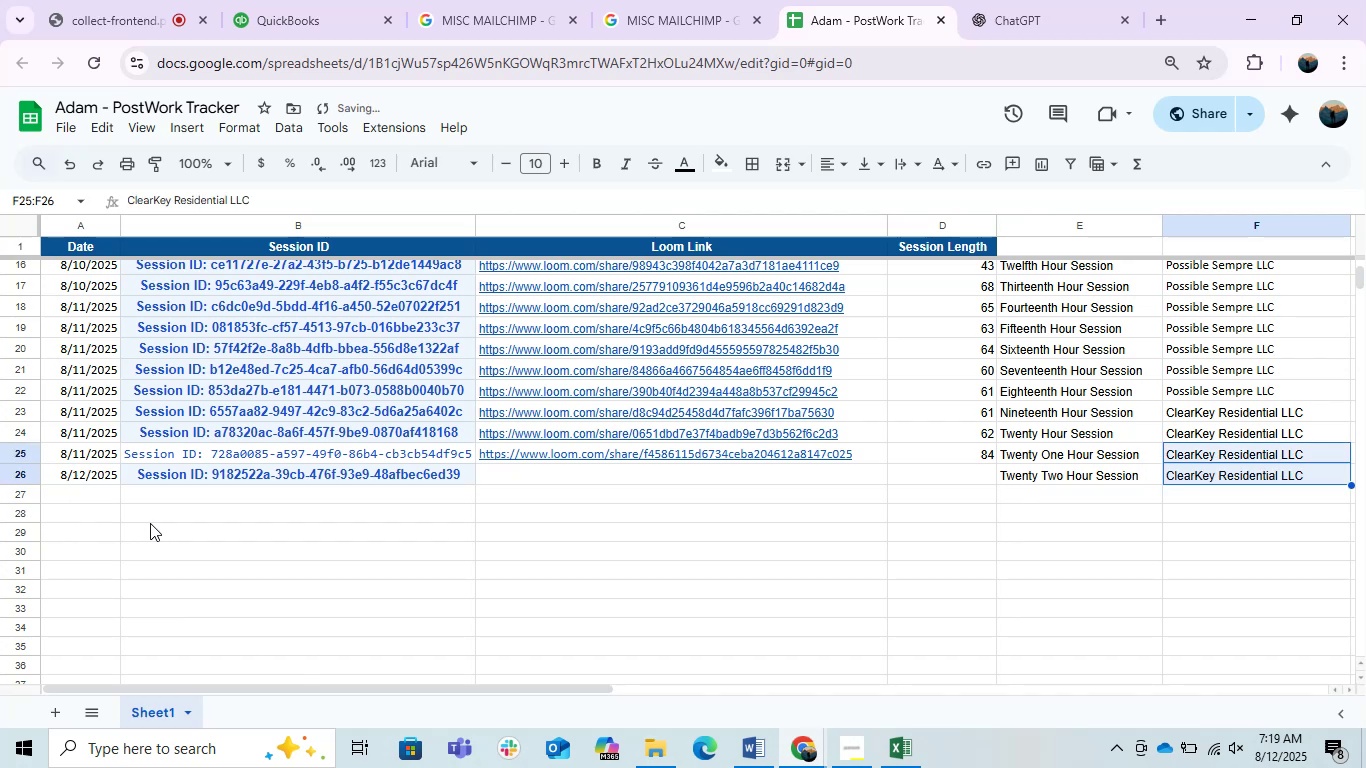 
key(ArrowLeft)
 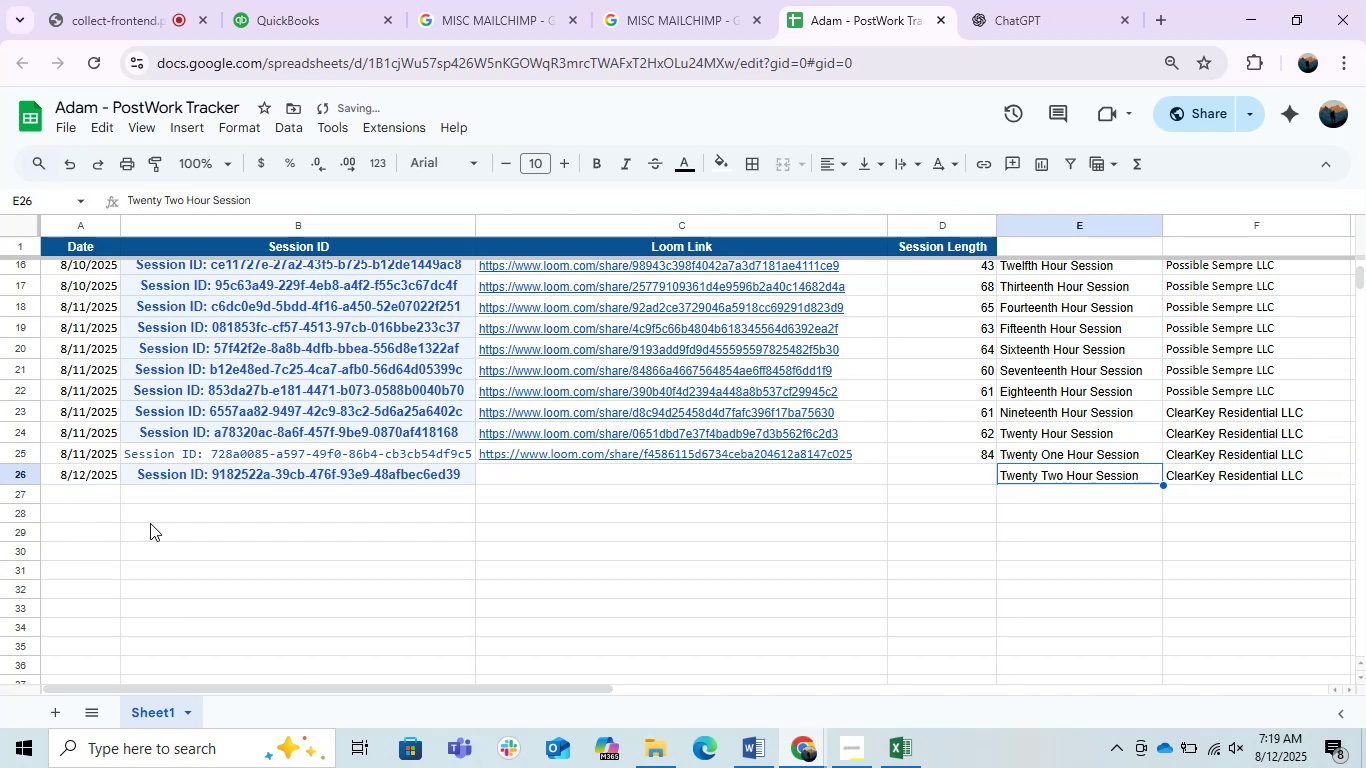 
key(ArrowLeft)
 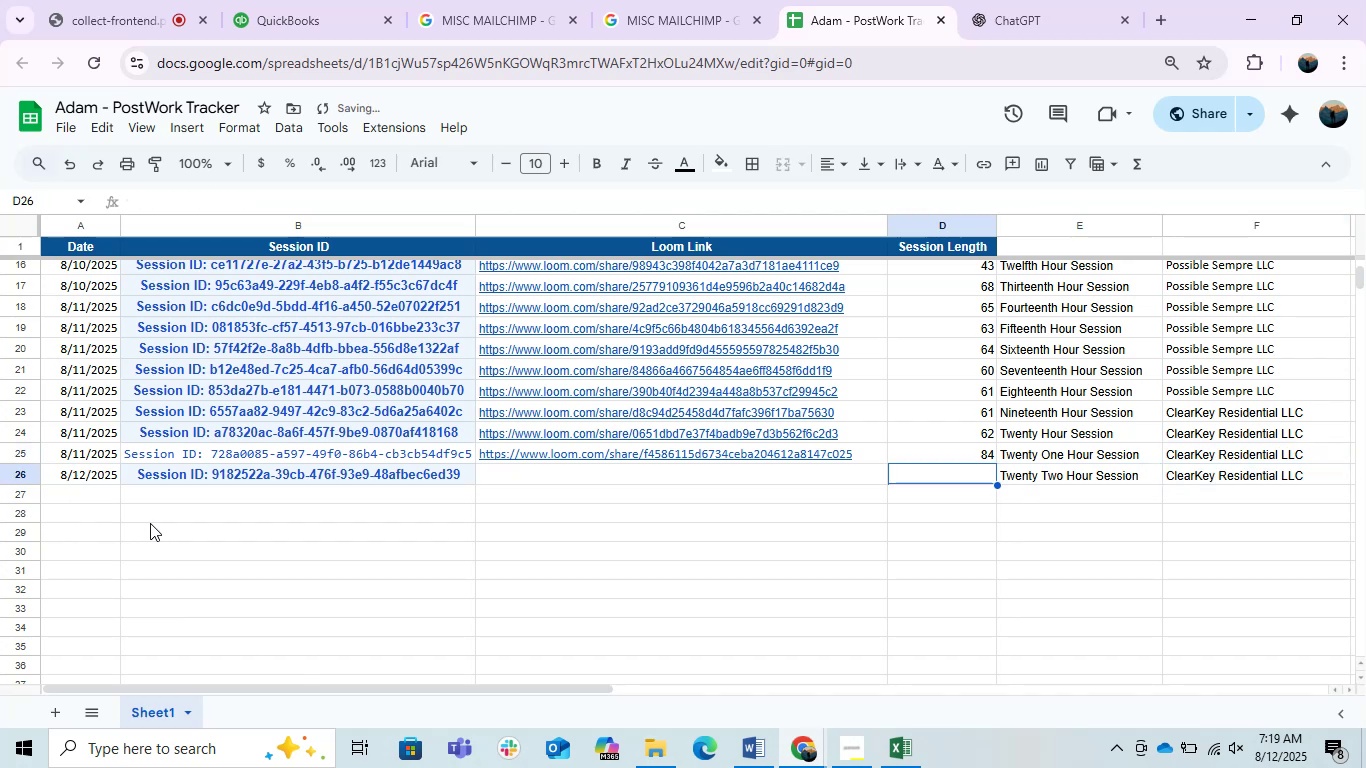 
key(ArrowLeft)
 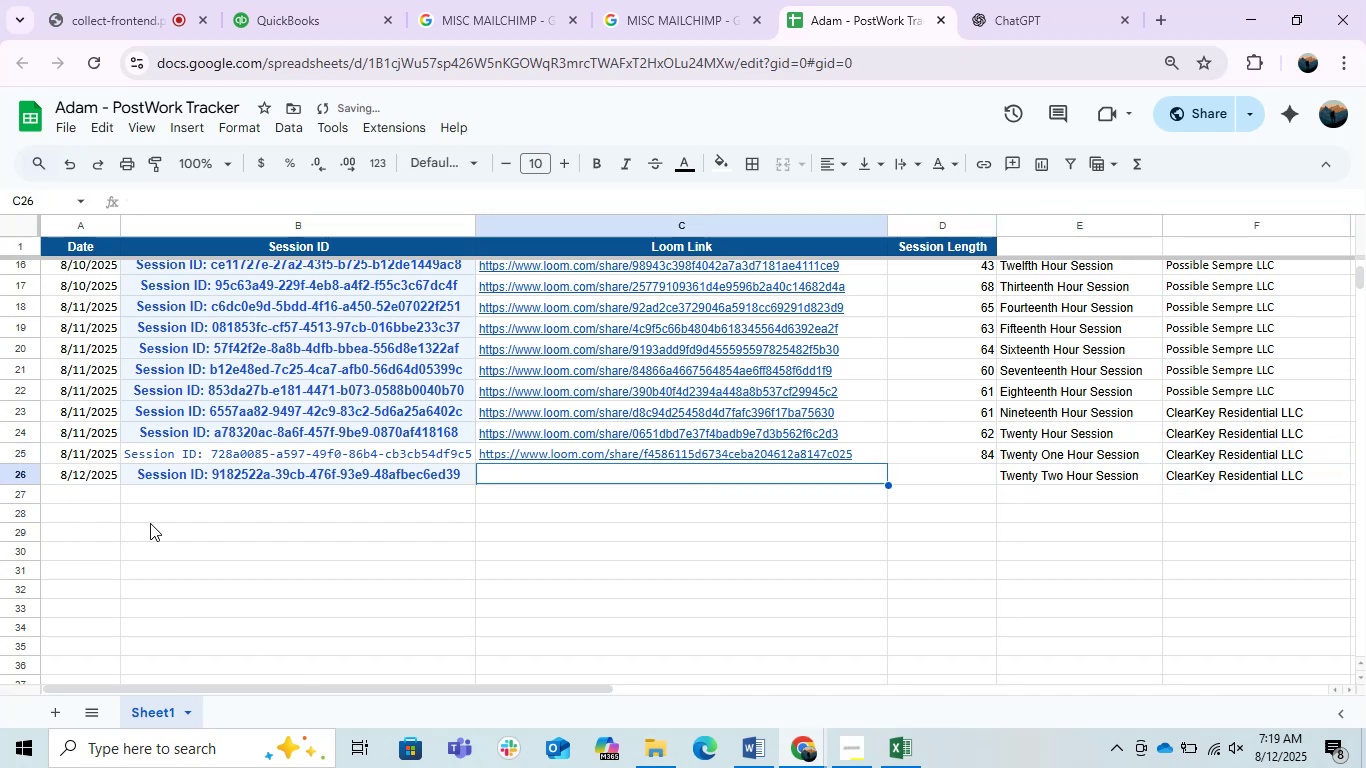 
key(ArrowLeft)
 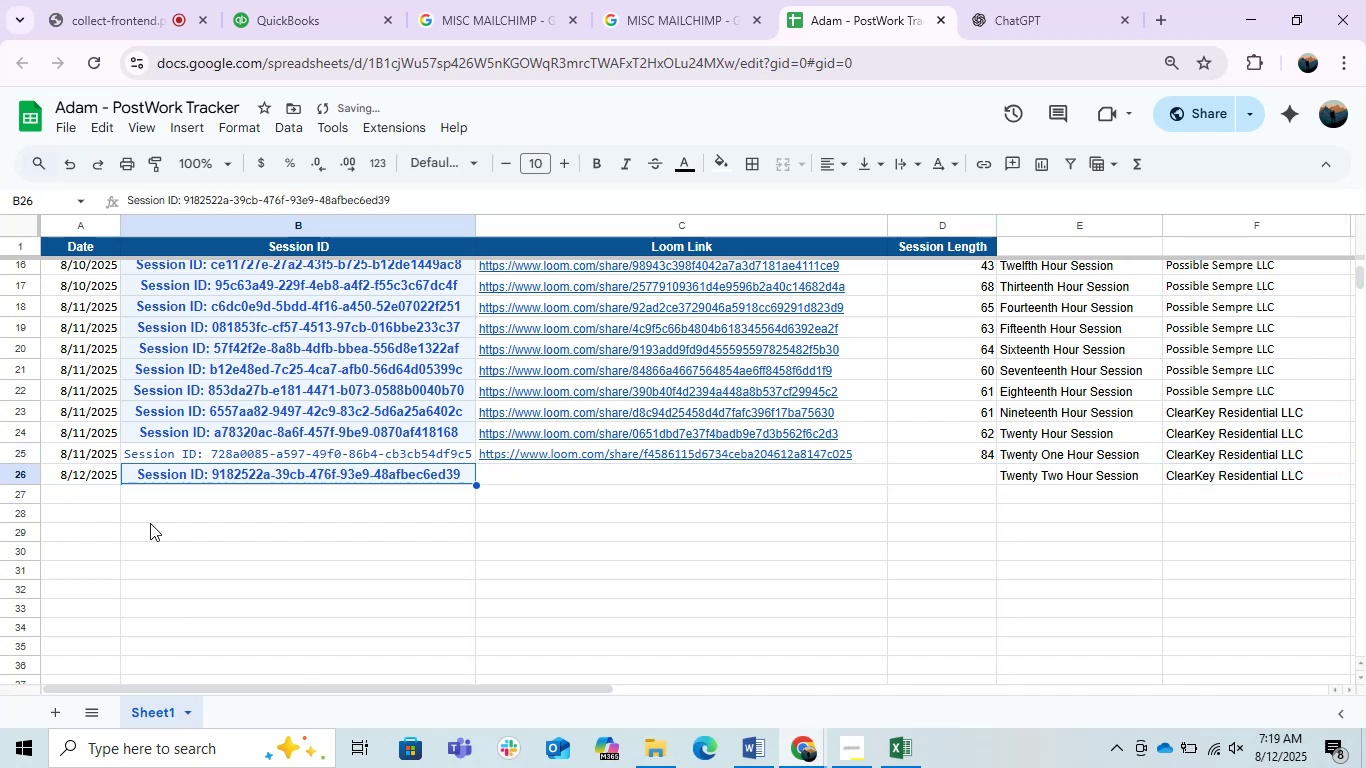 
key(ArrowLeft)
 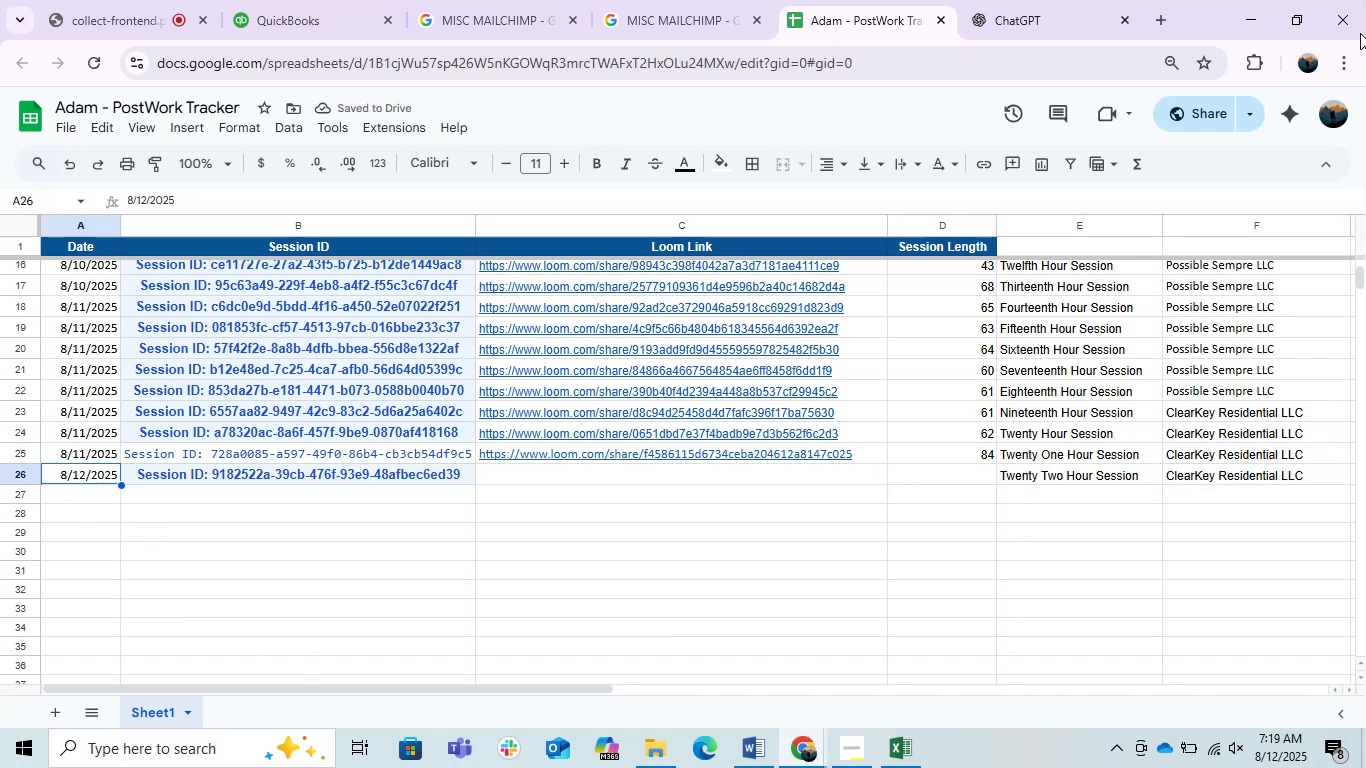 
left_click([282, 0])
 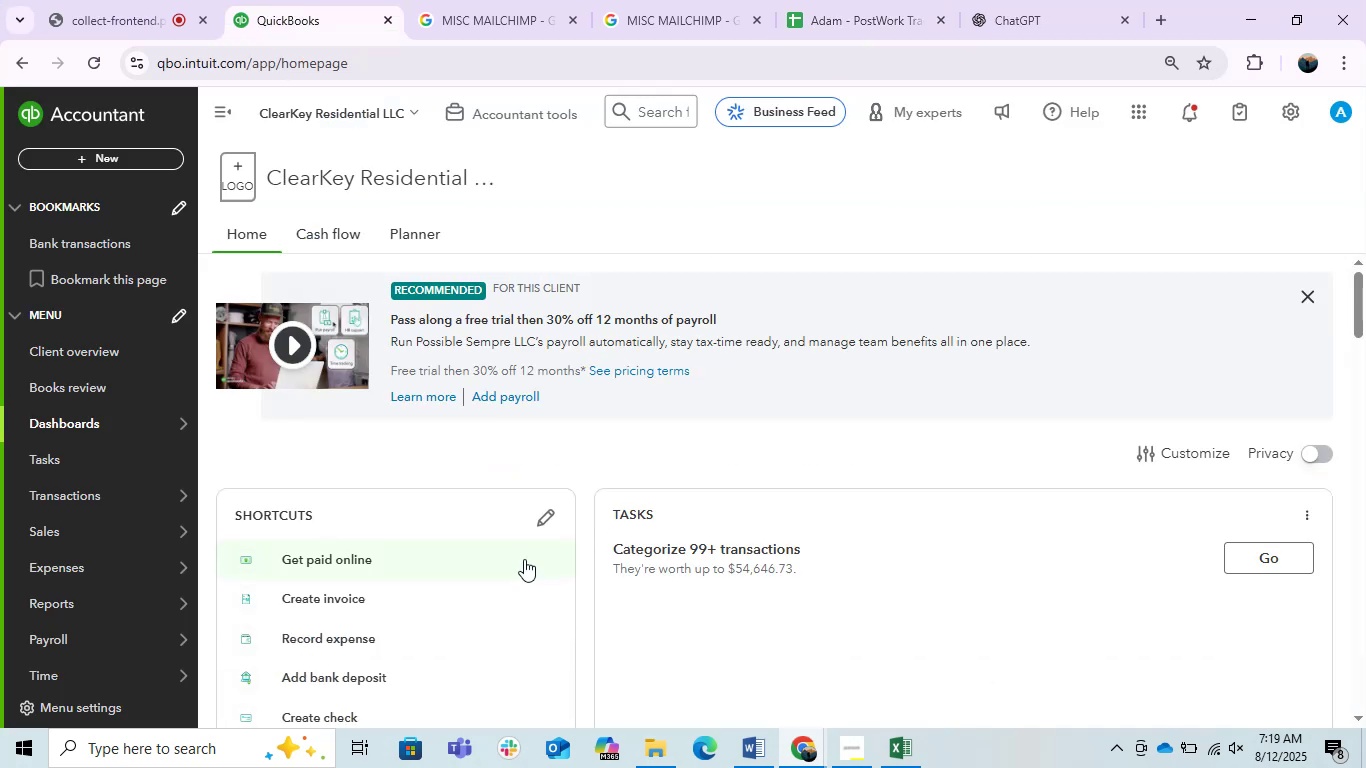 
scroll: coordinate [412, 520], scroll_direction: down, amount: 6.0
 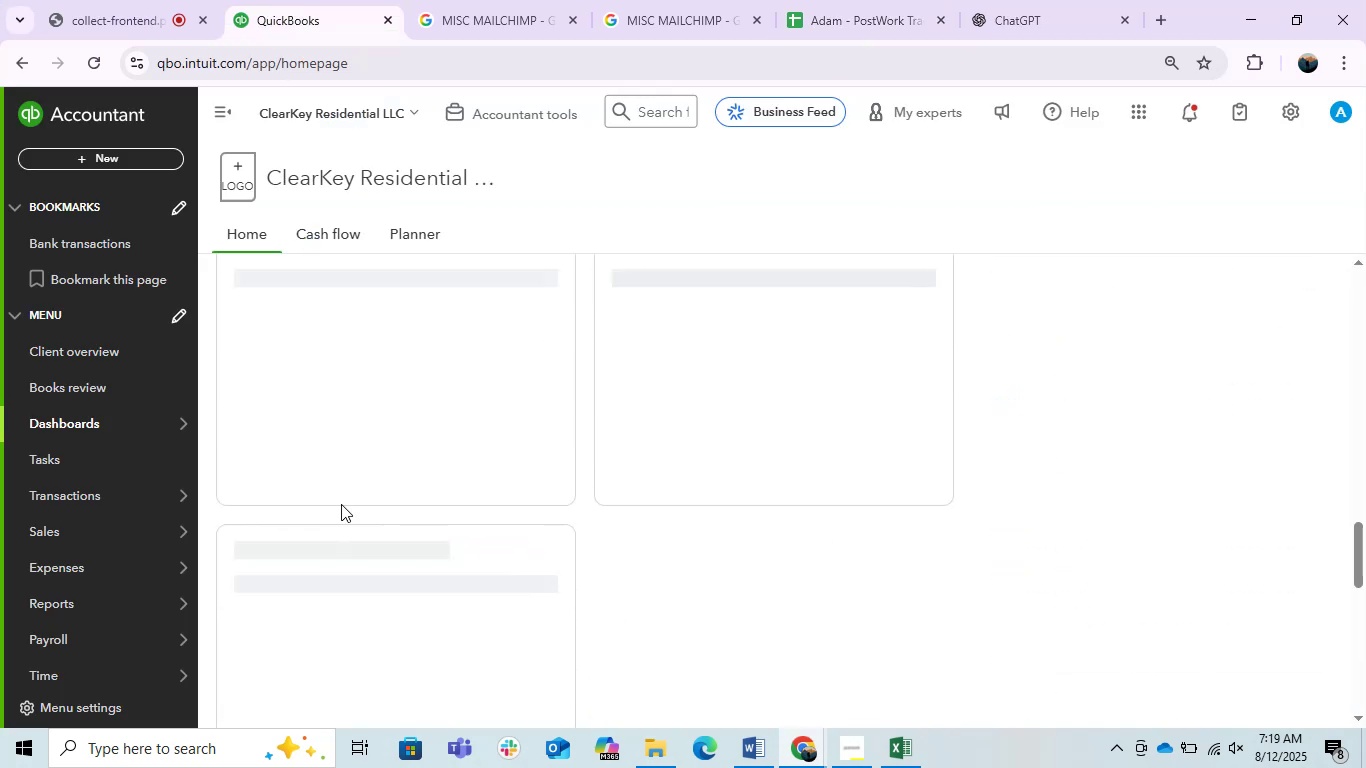 
scroll: coordinate [314, 498], scroll_direction: up, amount: 10.0
 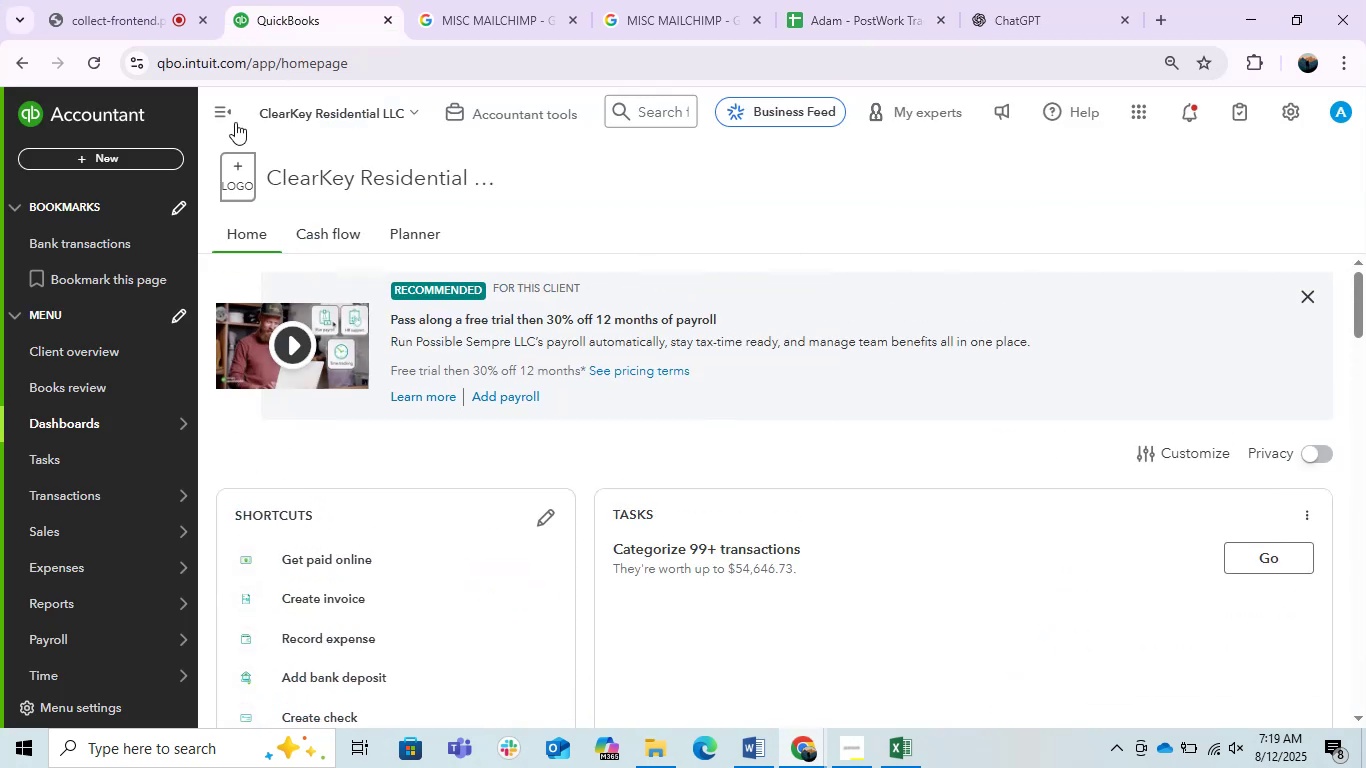 
left_click([219, 109])
 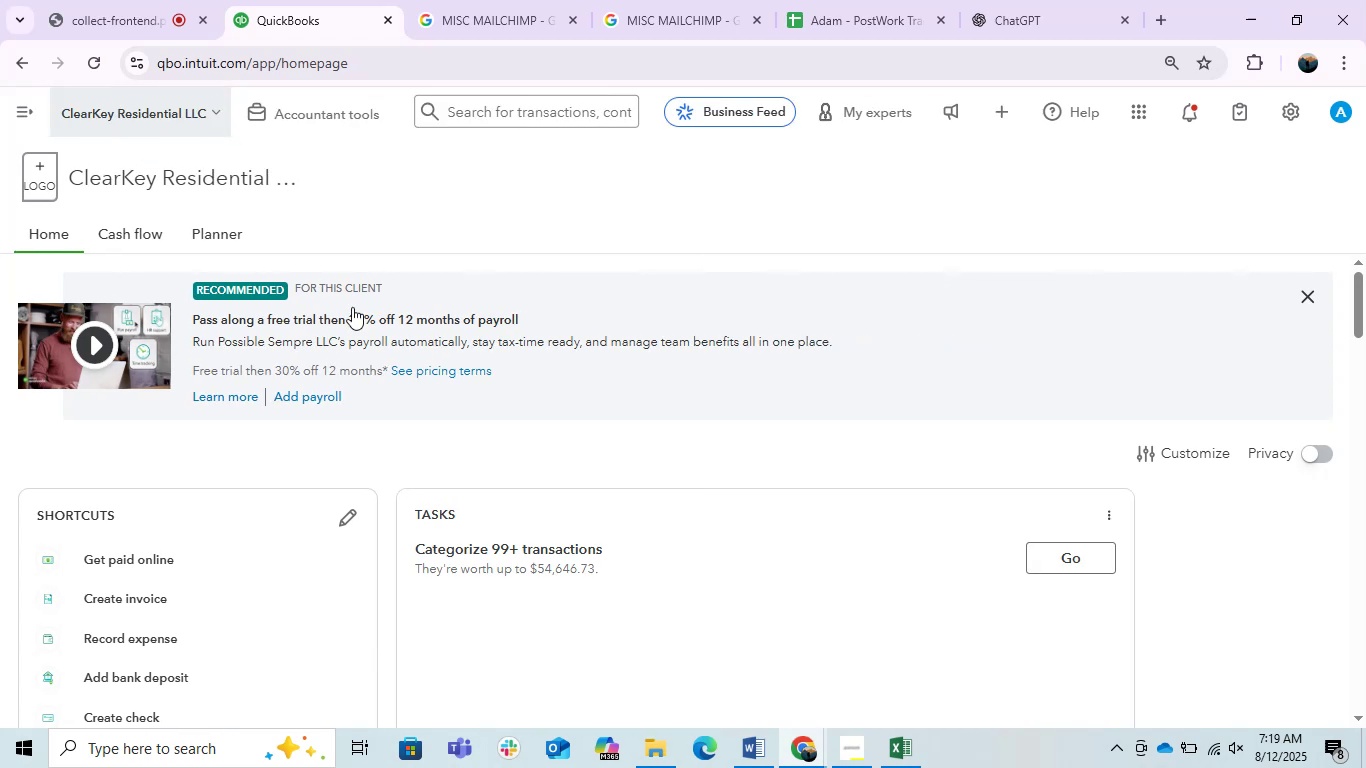 
scroll: coordinate [442, 512], scroll_direction: up, amount: 6.0
 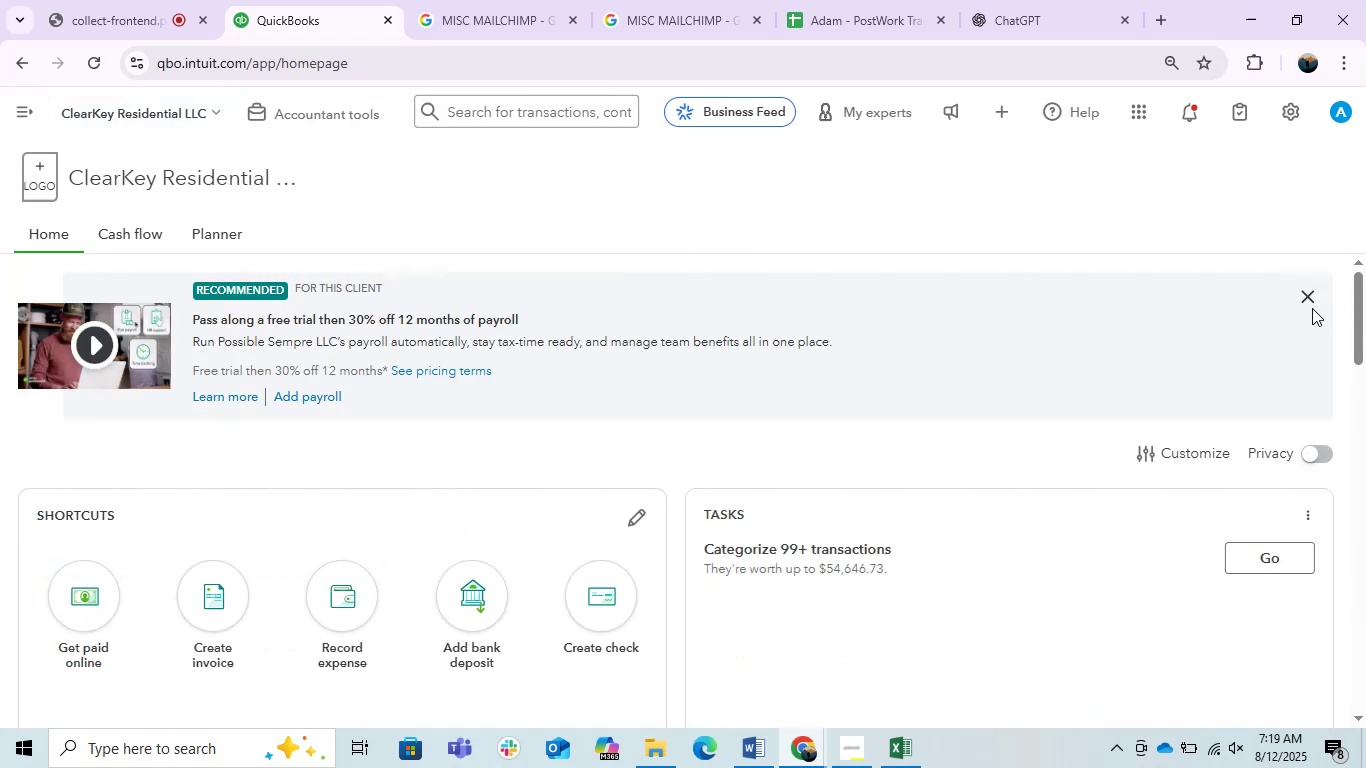 
left_click([1313, 301])
 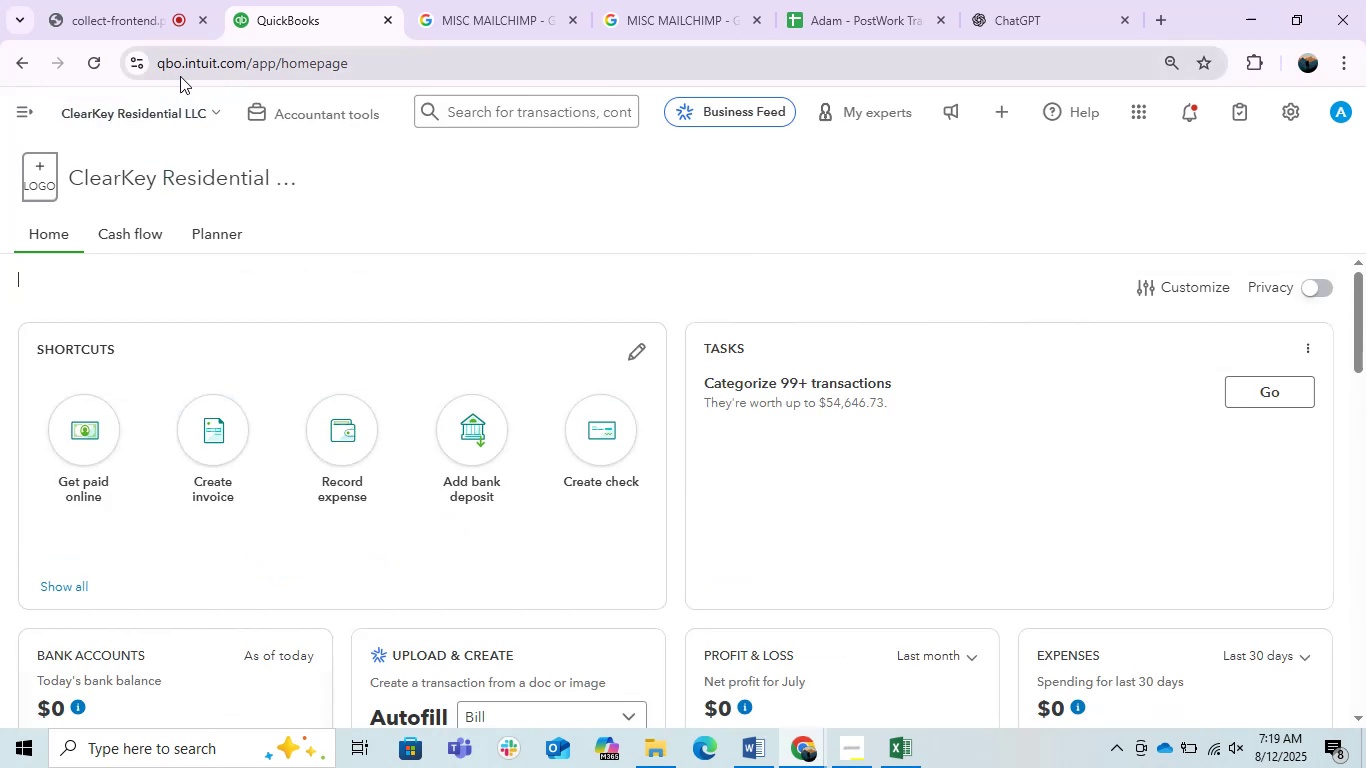 
left_click([9, 105])
 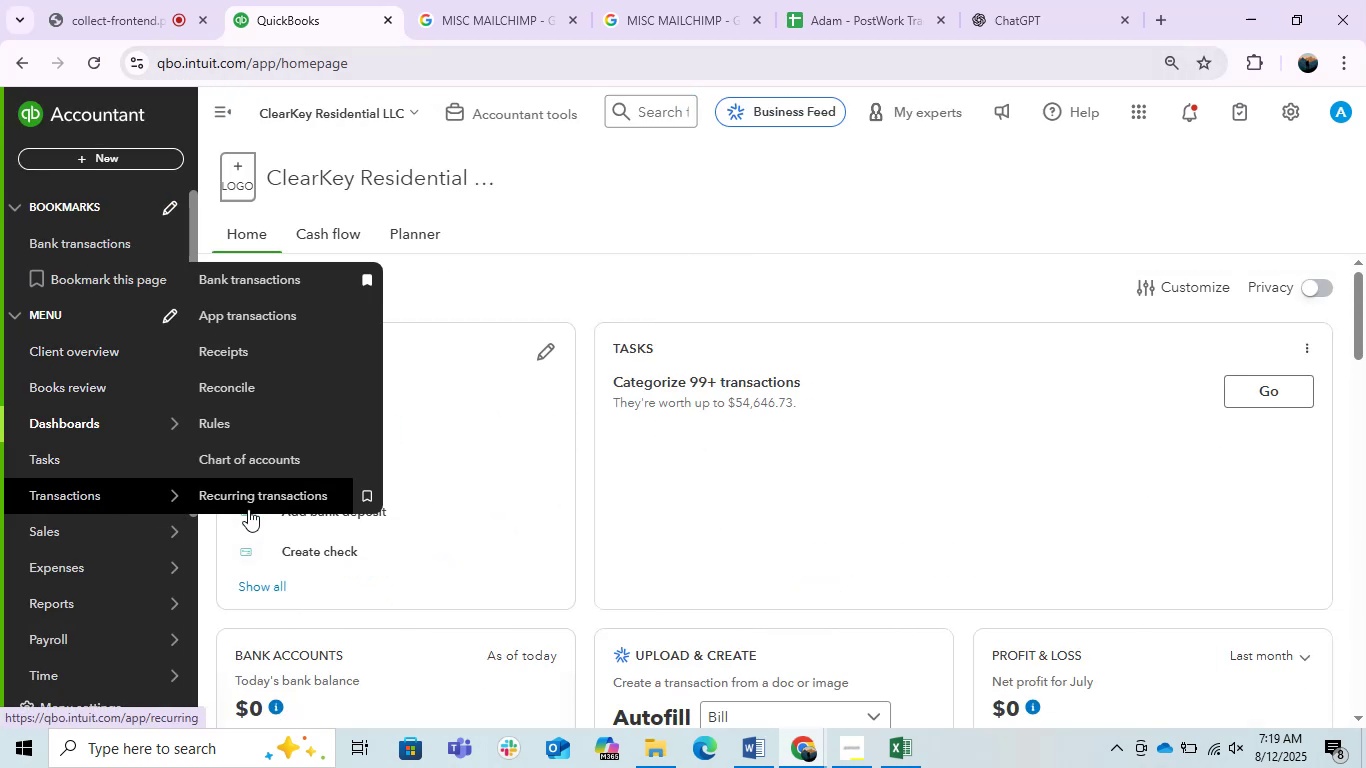 
left_click([239, 287])
 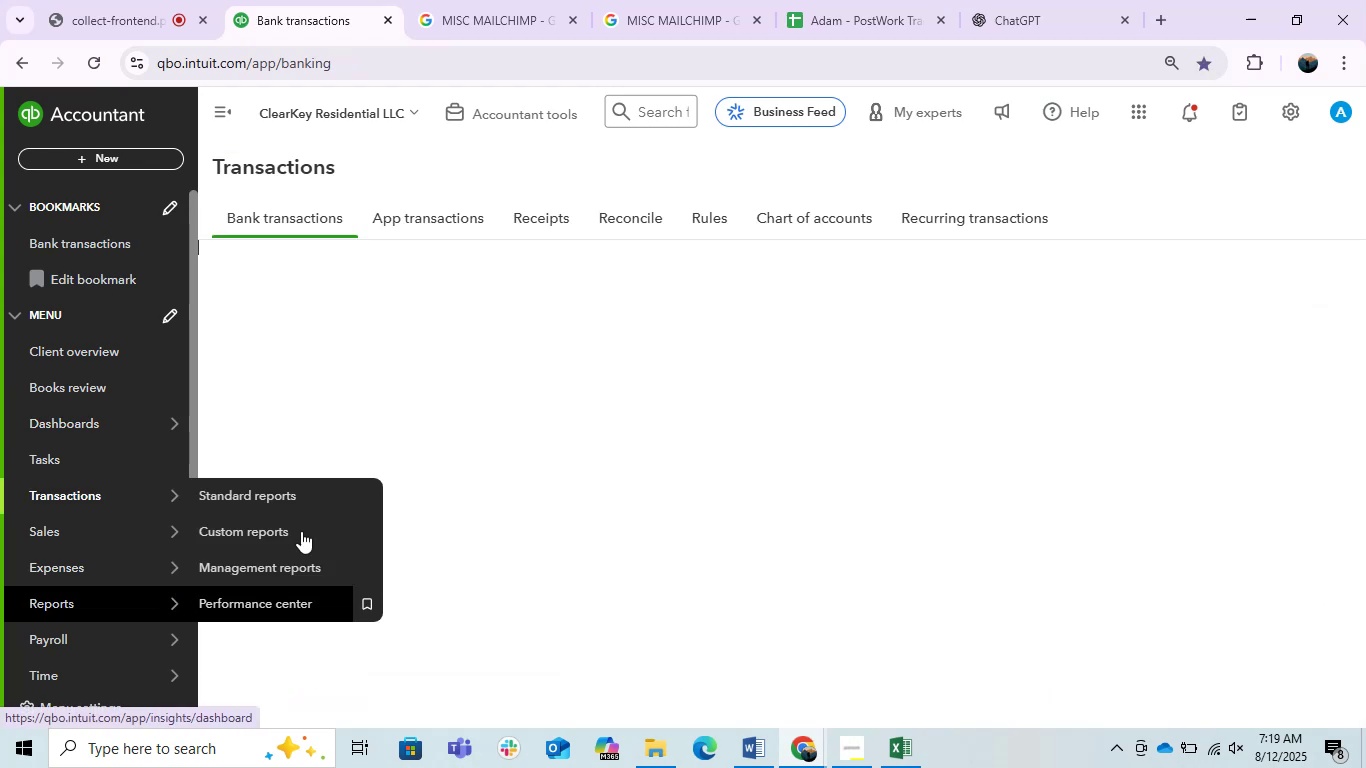 
right_click([239, 489])
 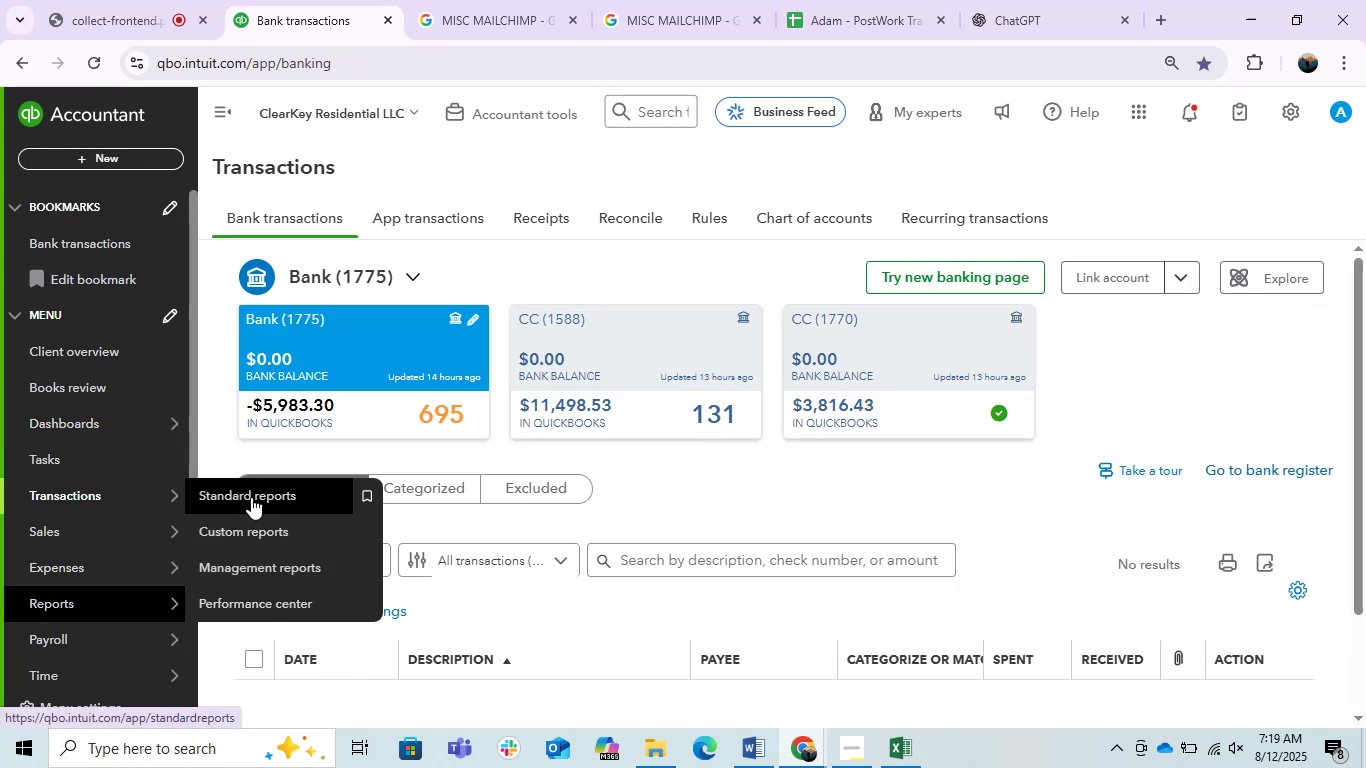 
right_click([251, 497])
 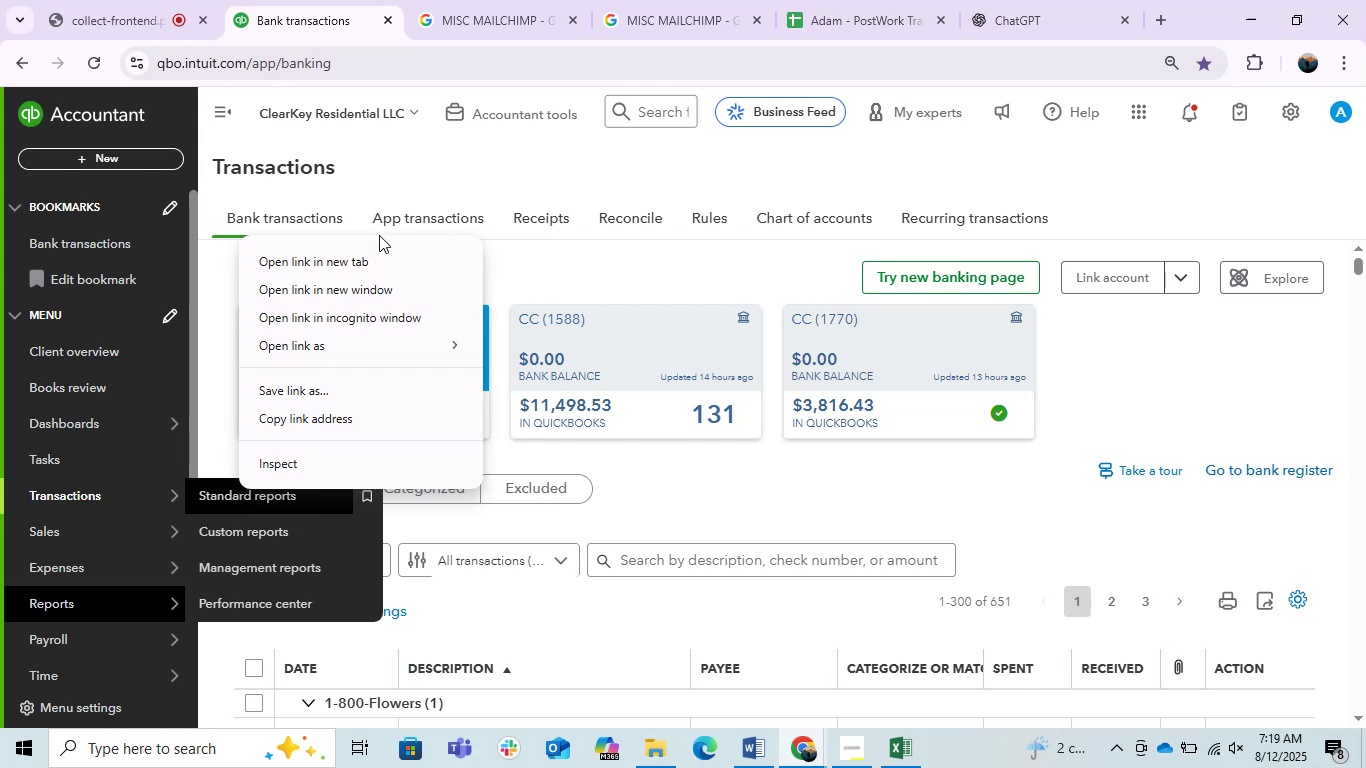 
left_click([353, 257])
 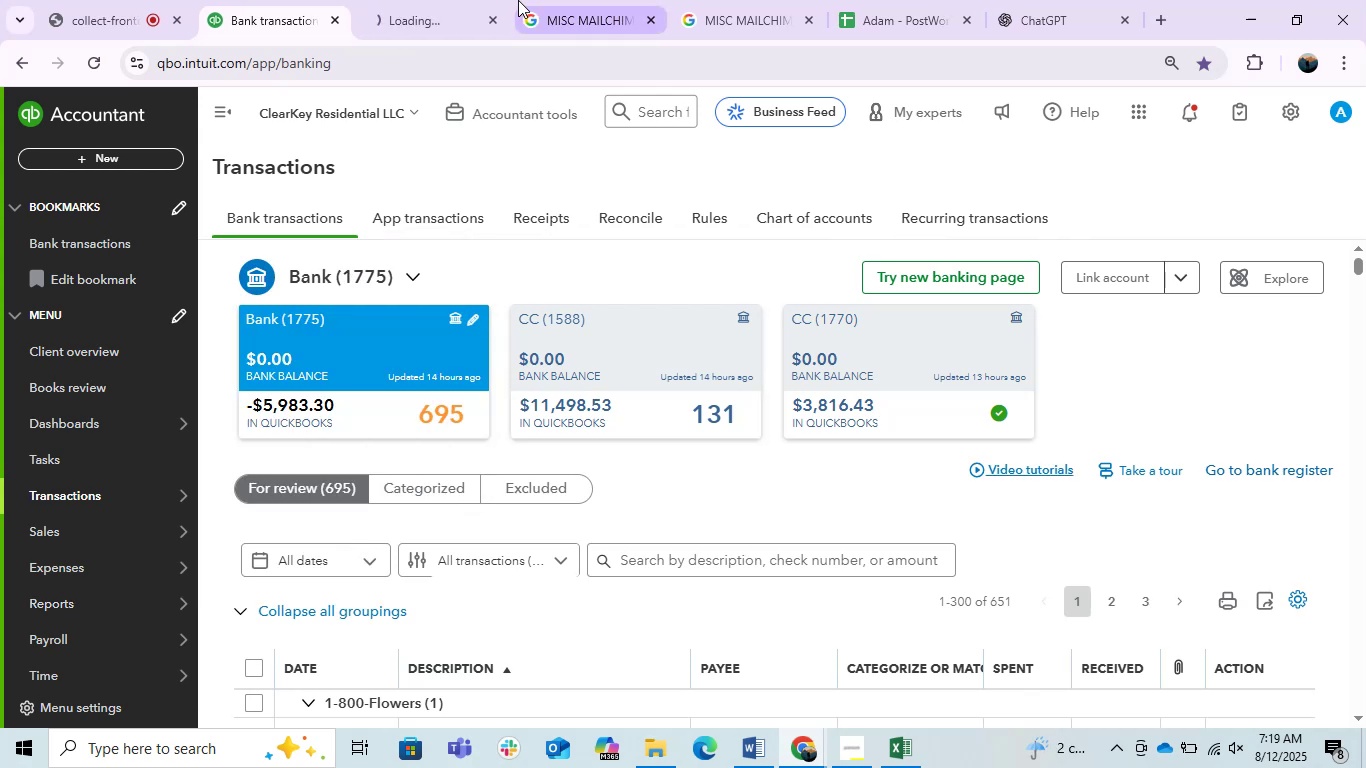 
left_click([416, 0])
 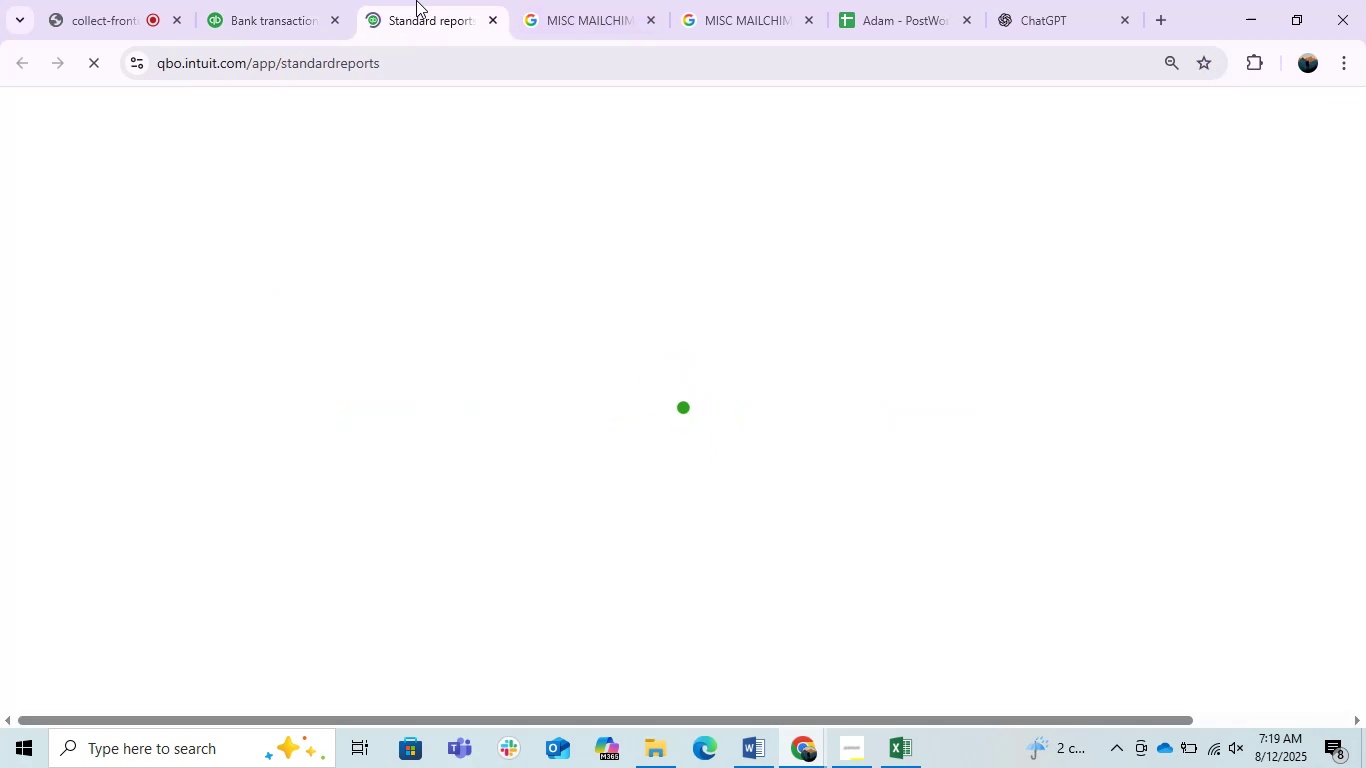 
wait(9.59)
 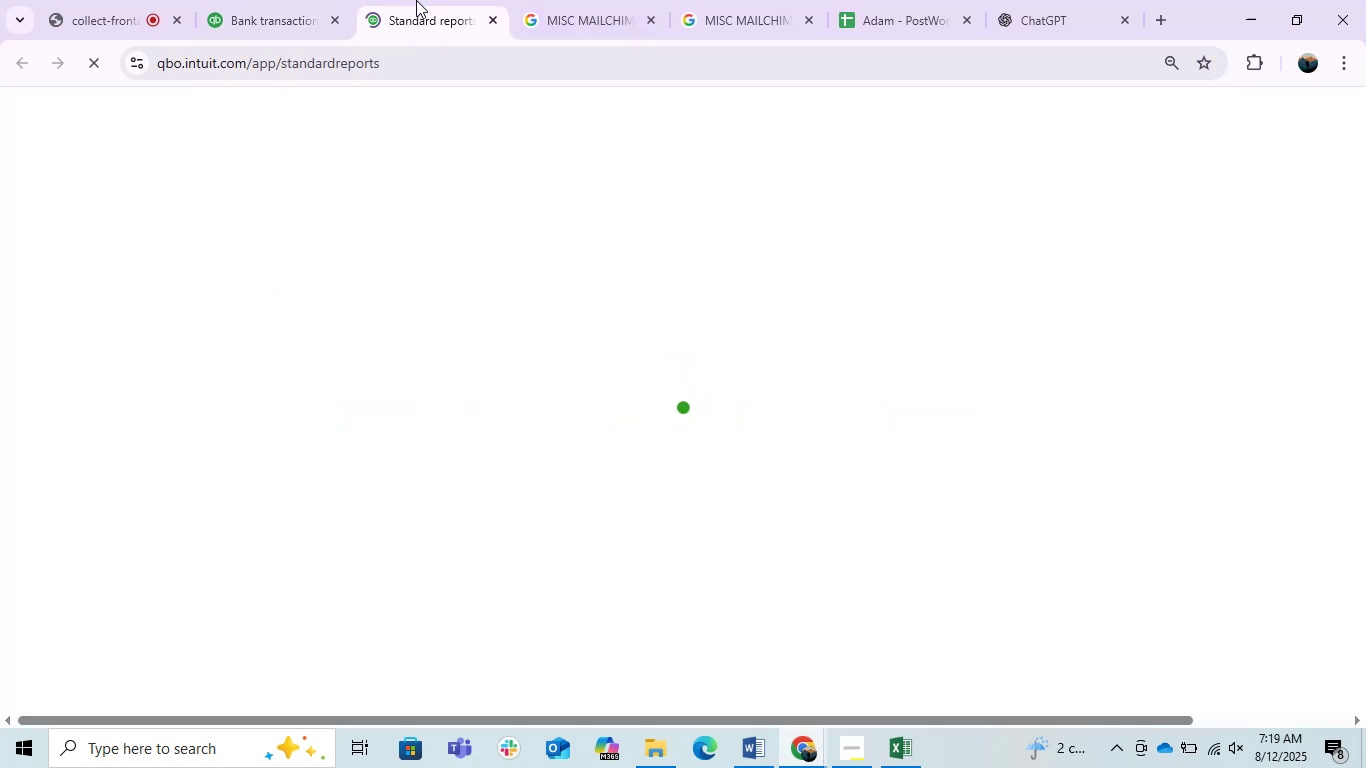 
left_click([288, 0])
 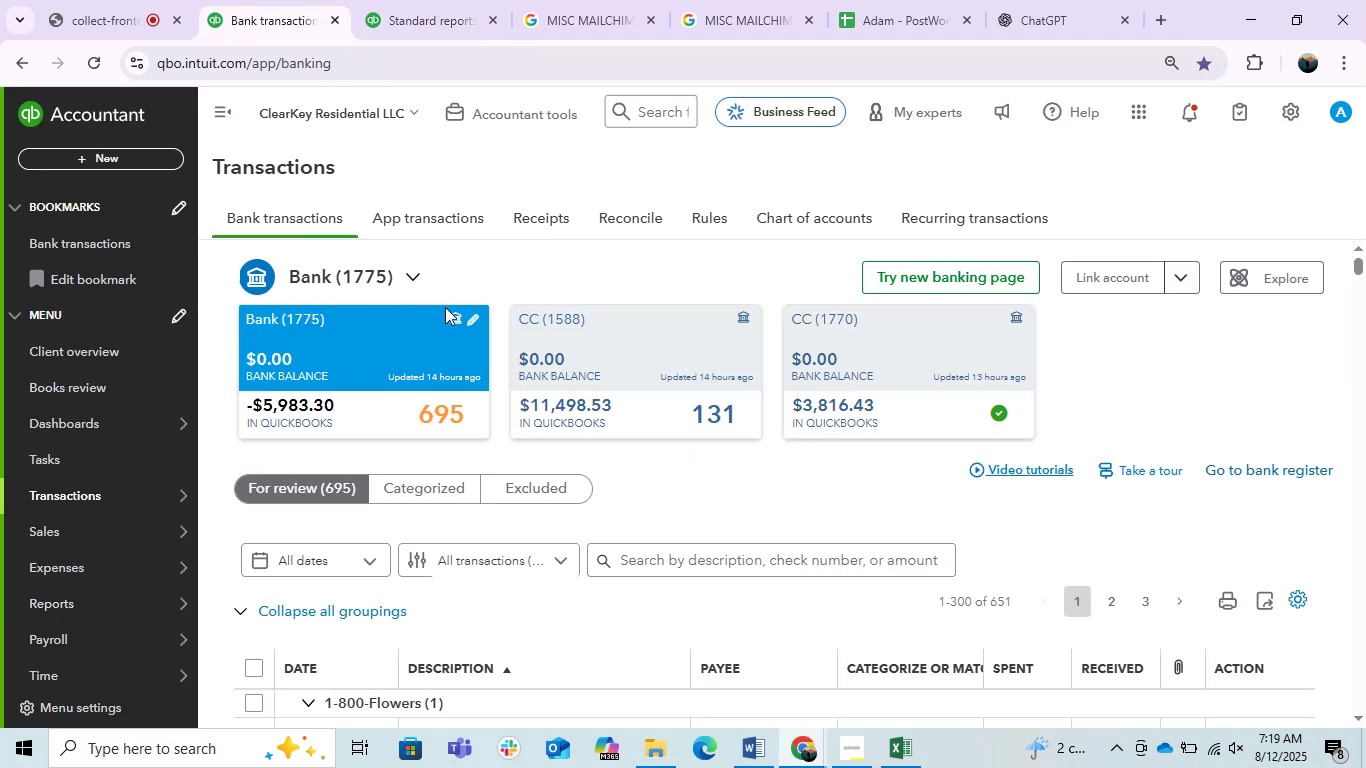 
scroll: coordinate [486, 333], scroll_direction: down, amount: 5.0
 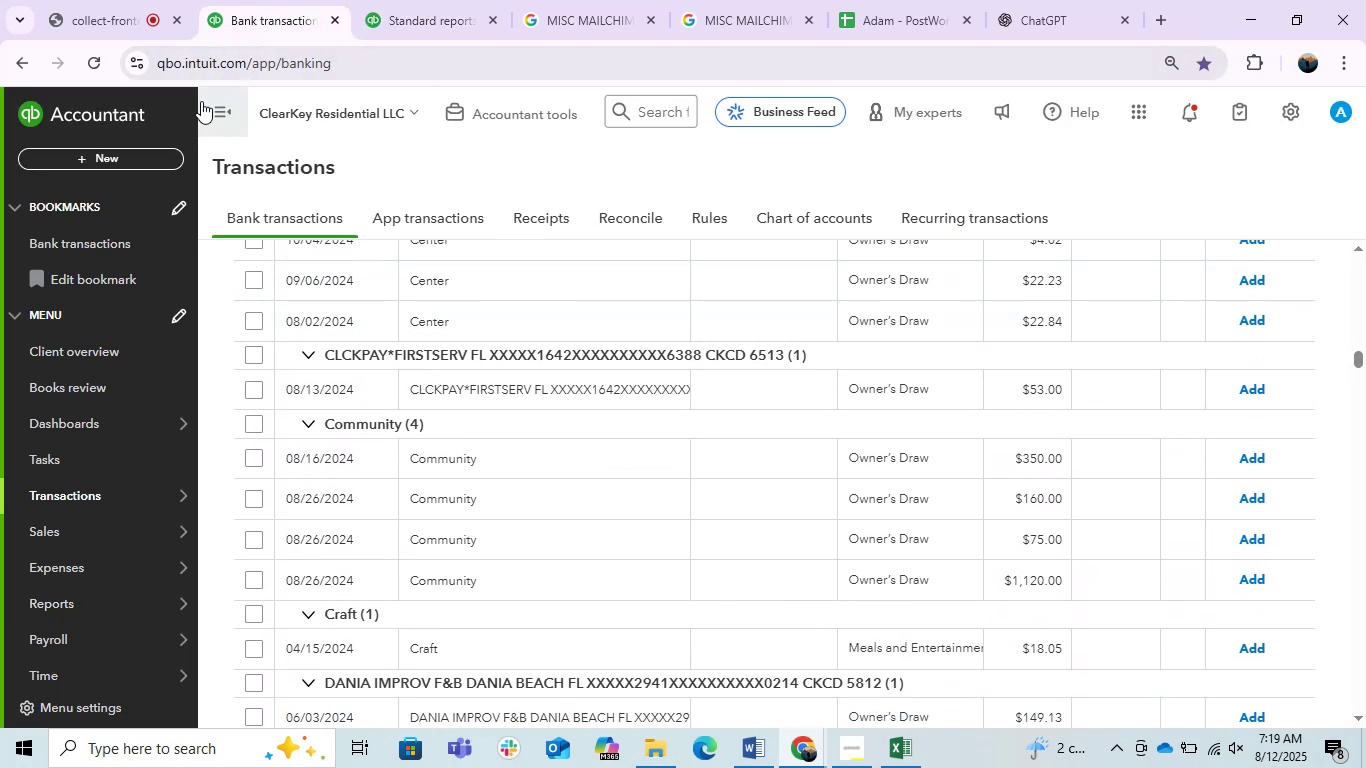 
left_click([201, 106])
 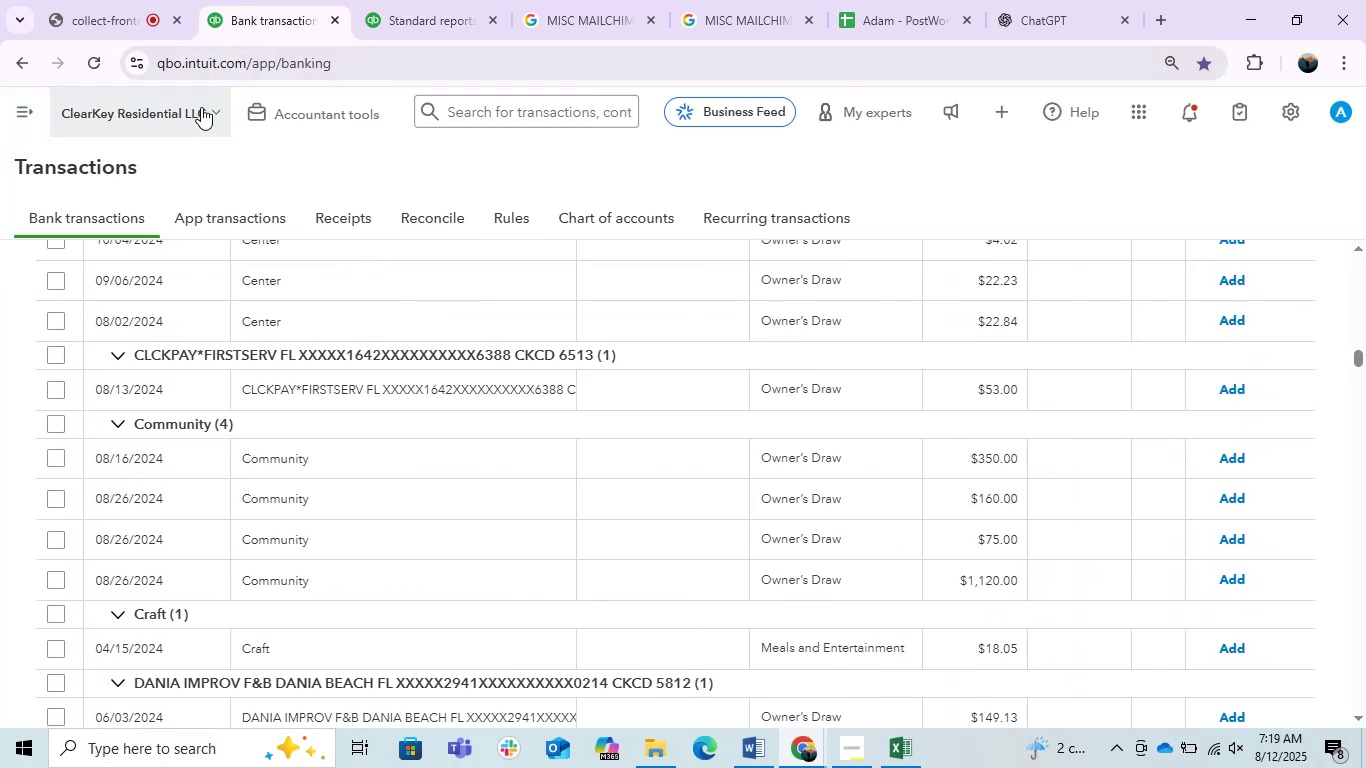 
scroll: coordinate [404, 468], scroll_direction: up, amount: 10.0
 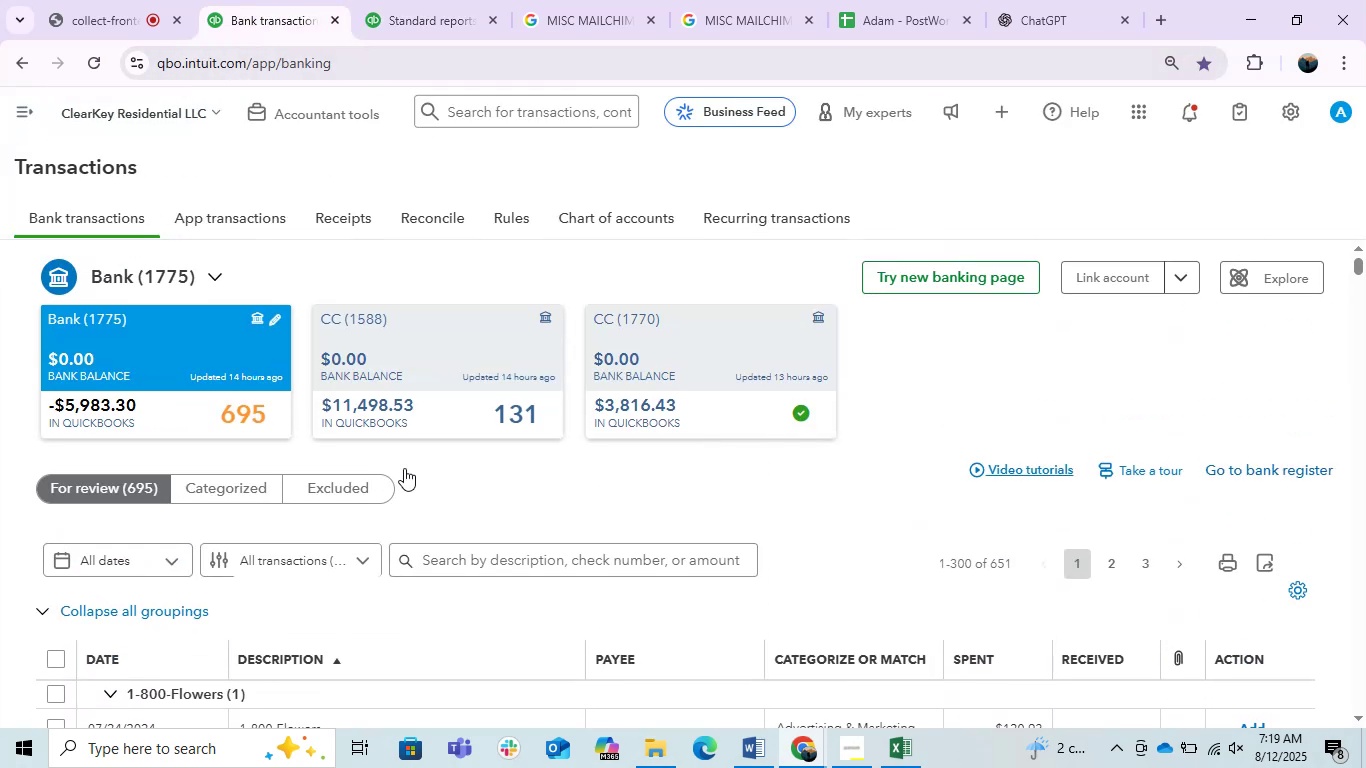 
scroll: coordinate [404, 468], scroll_direction: down, amount: 1.0
 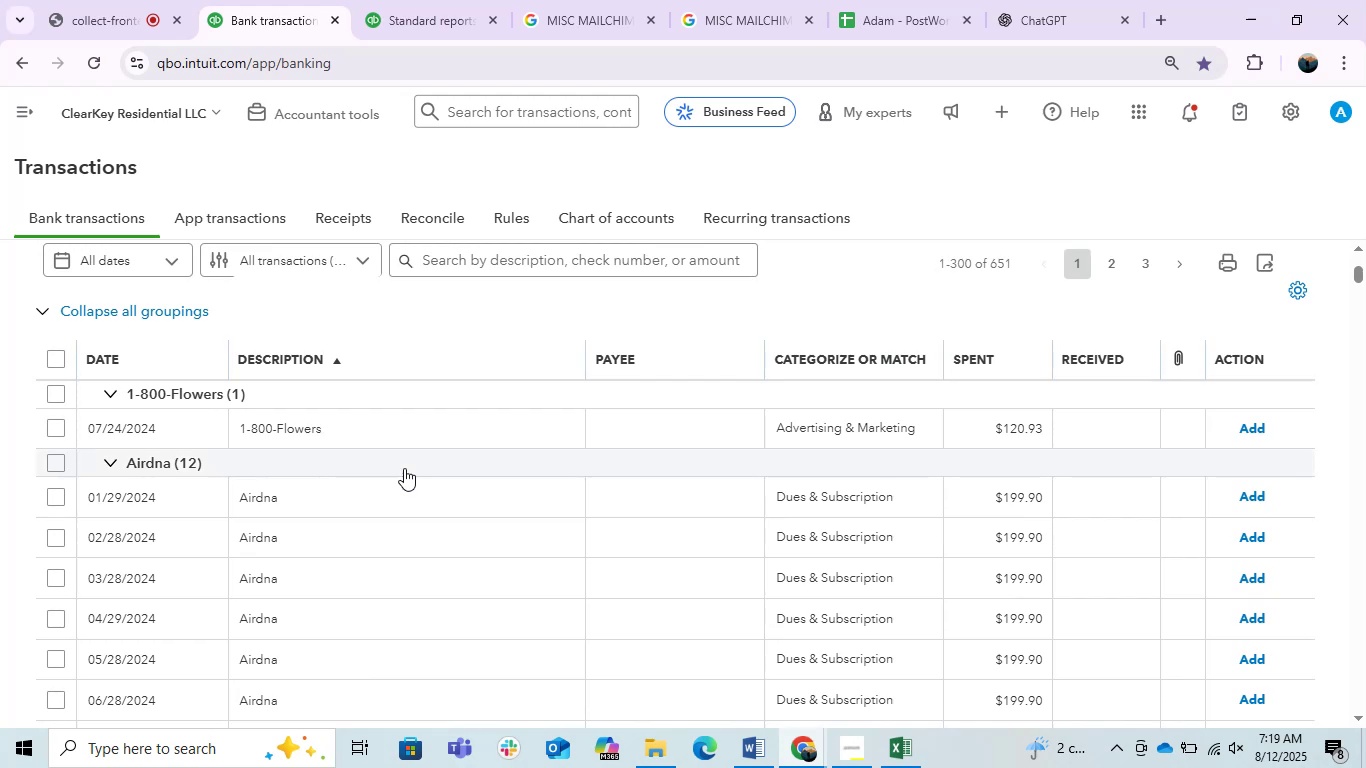 
left_click([404, 468])
 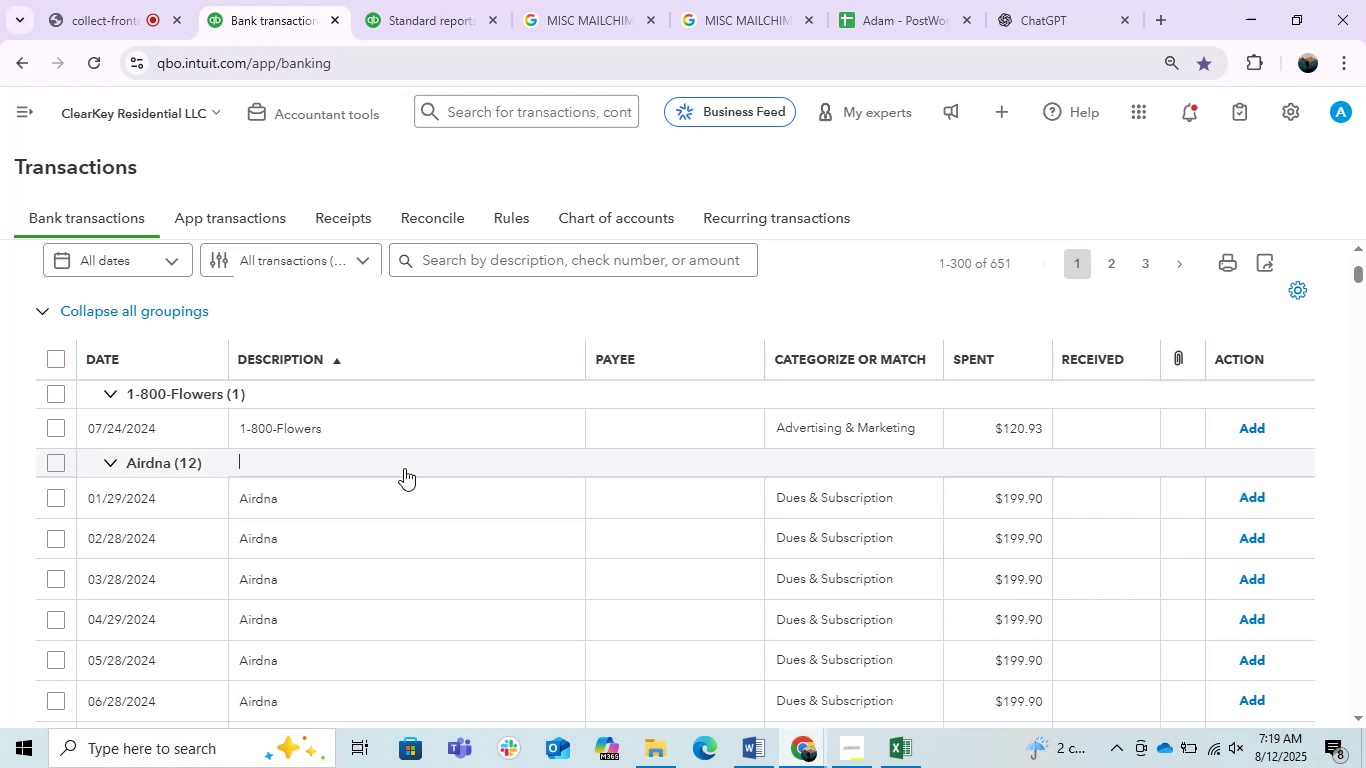 
left_click([395, 511])
 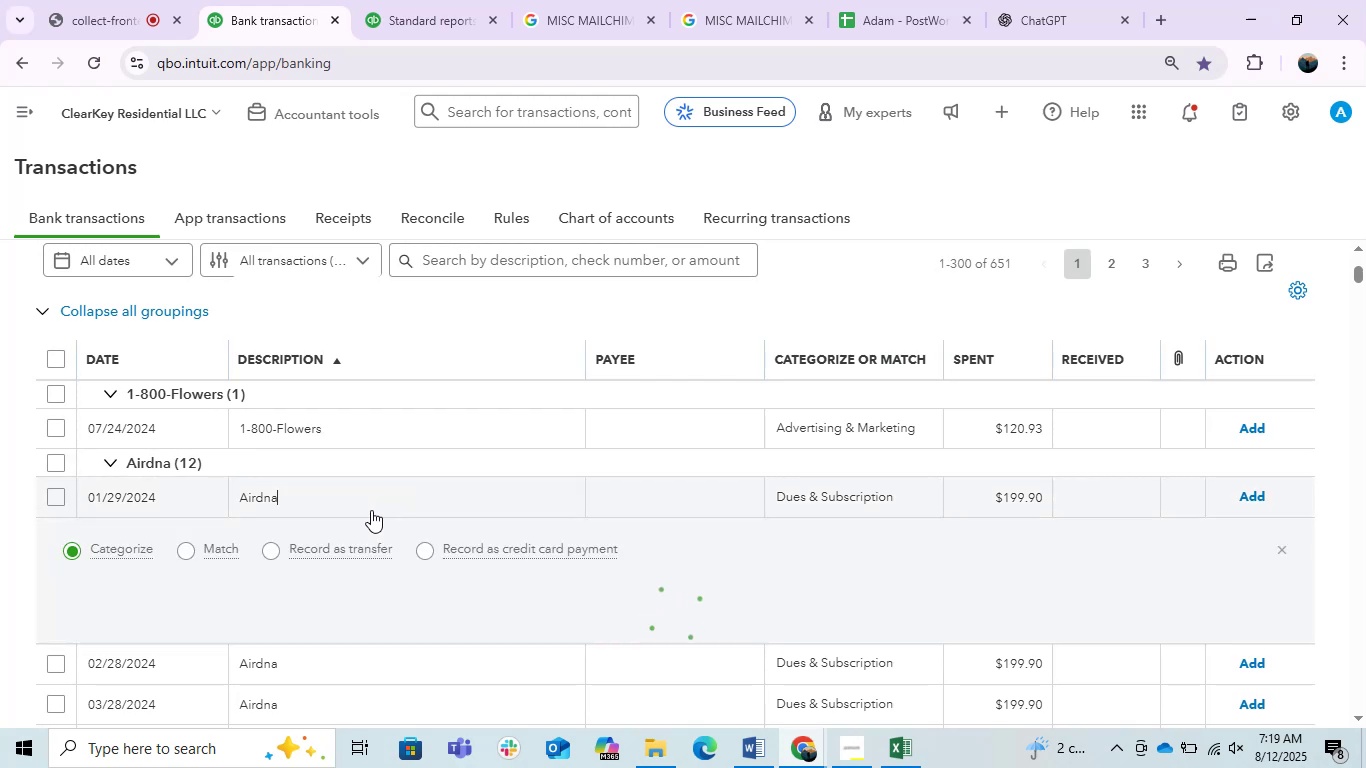 
scroll: coordinate [200, 660], scroll_direction: down, amount: 3.0
 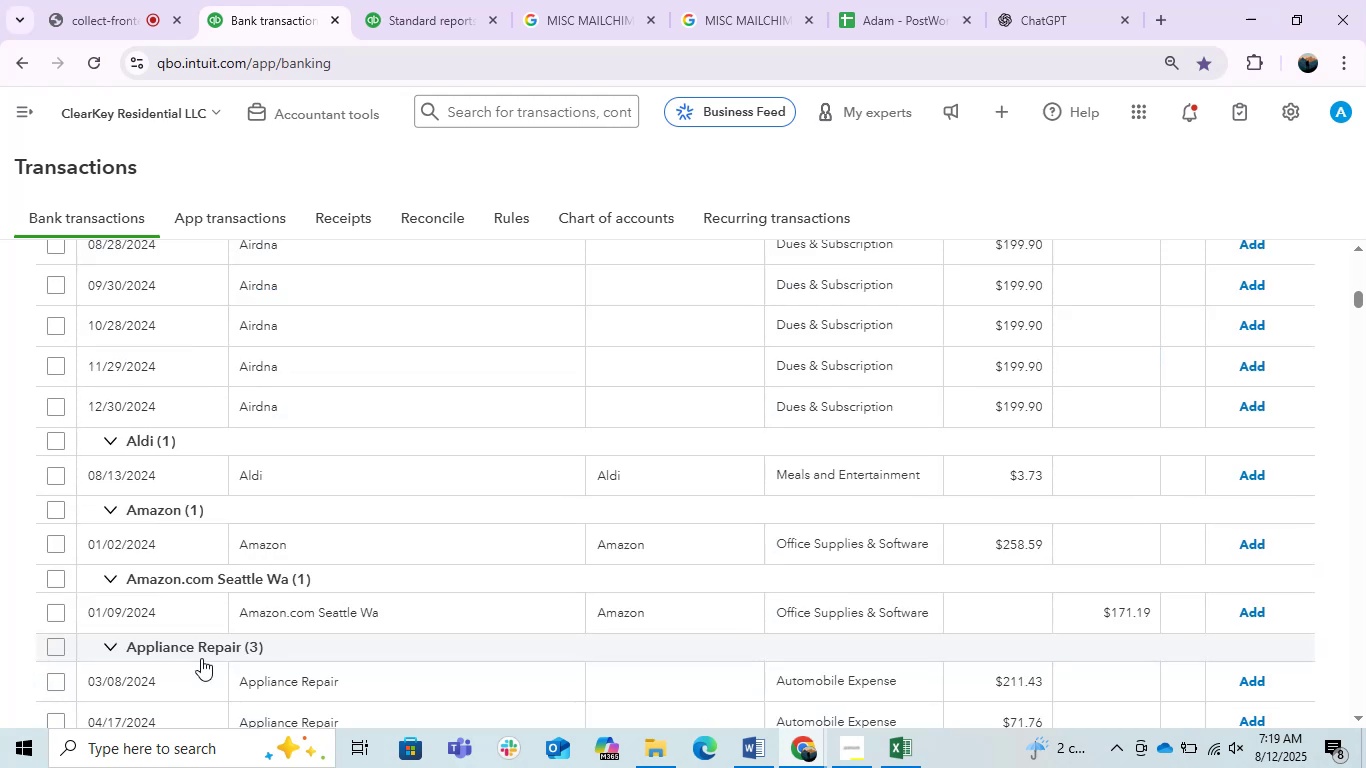 
scroll: coordinate [201, 658], scroll_direction: up, amount: 2.0
 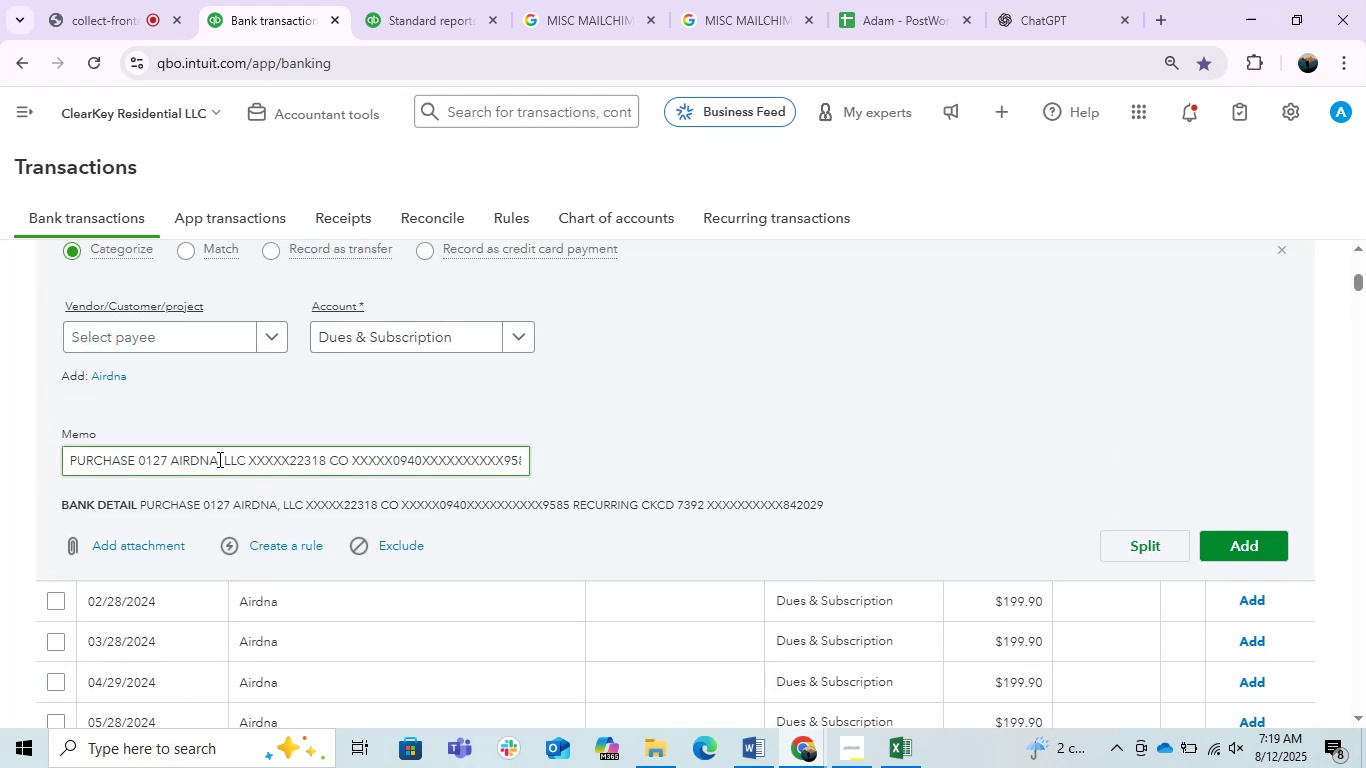 
left_click_drag(start_coordinate=[215, 459], to_coordinate=[173, 478])
 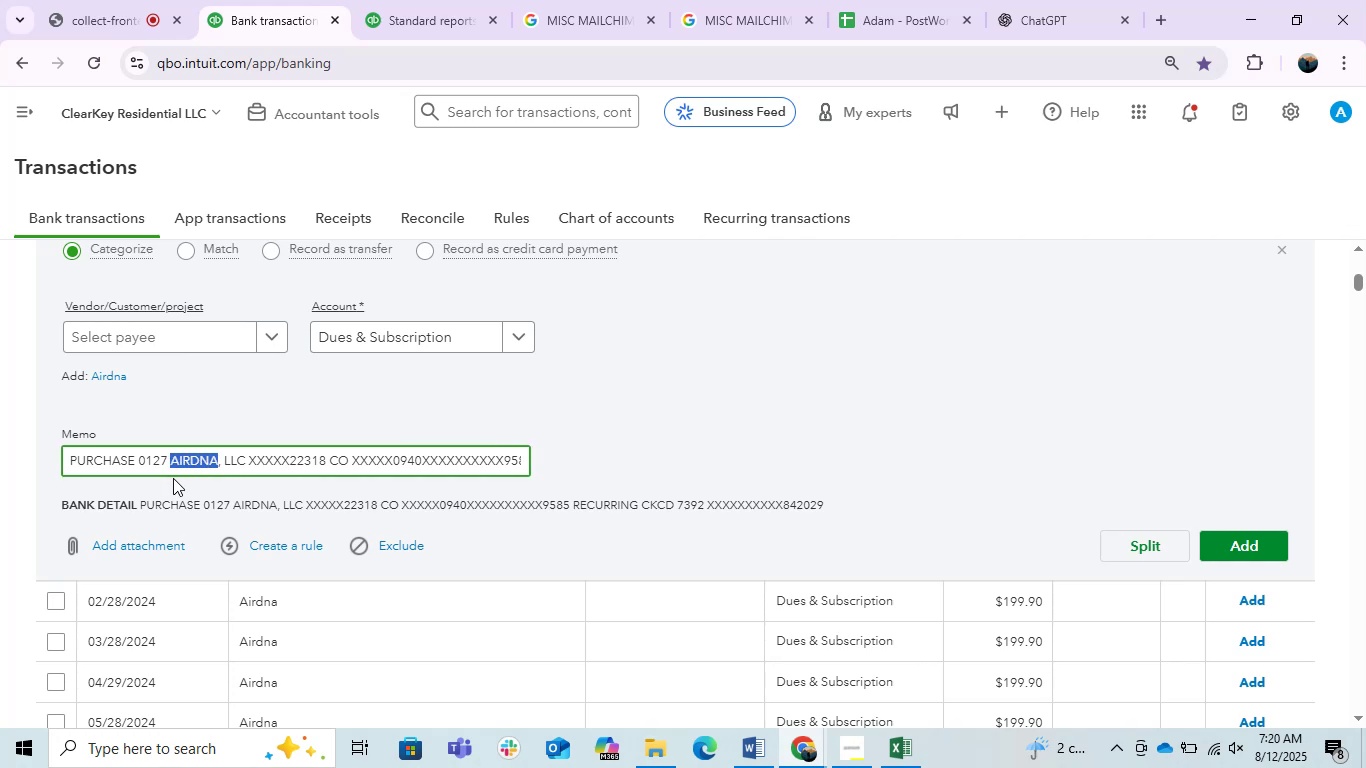 
key(Control+C)
 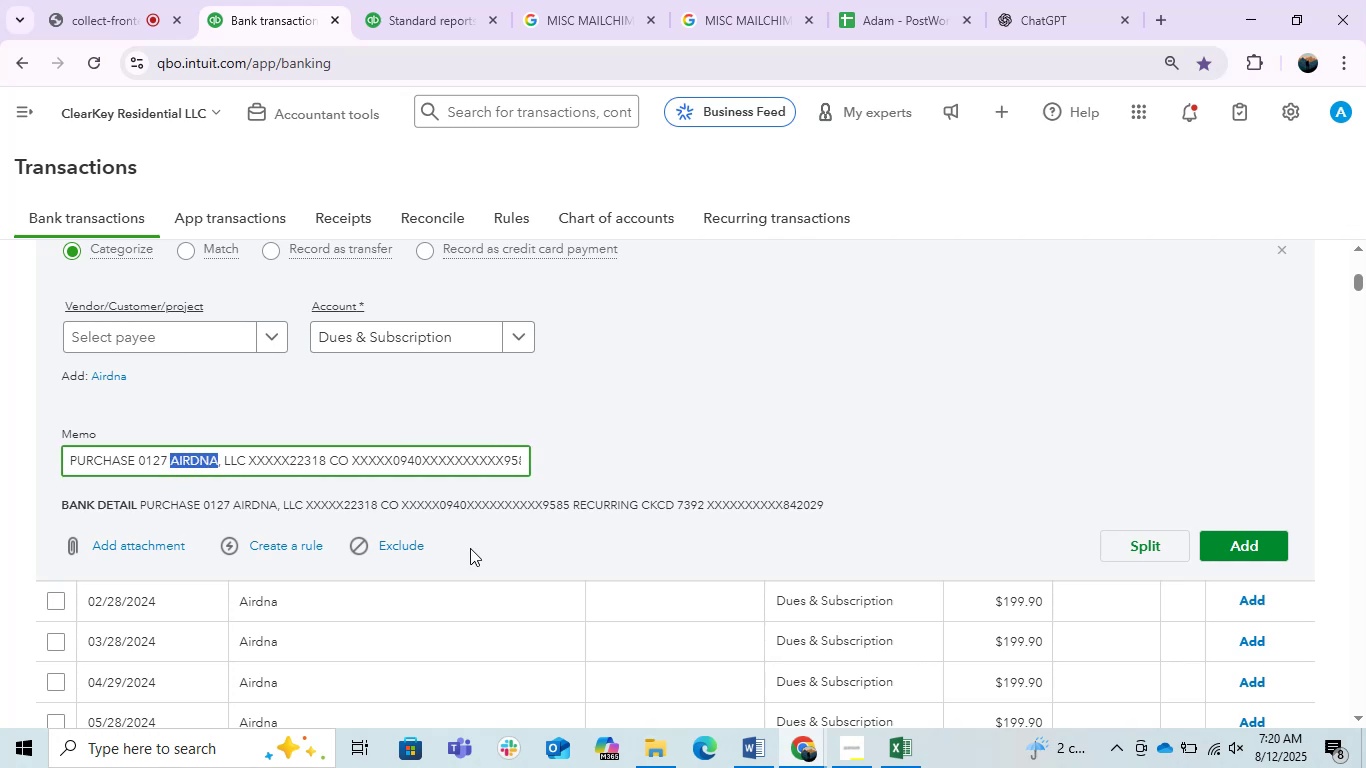 
scroll: coordinate [746, 551], scroll_direction: up, amount: 3.0
 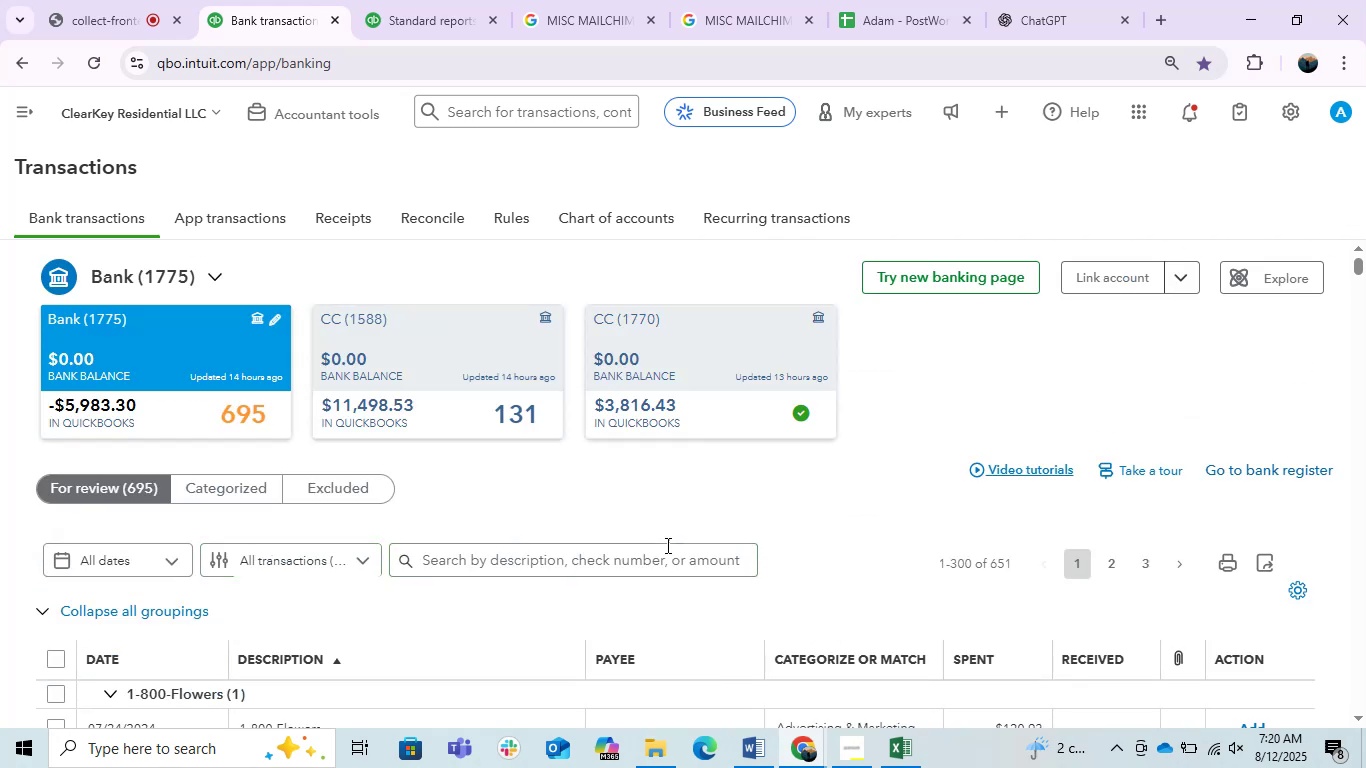 
left_click([550, 565])
 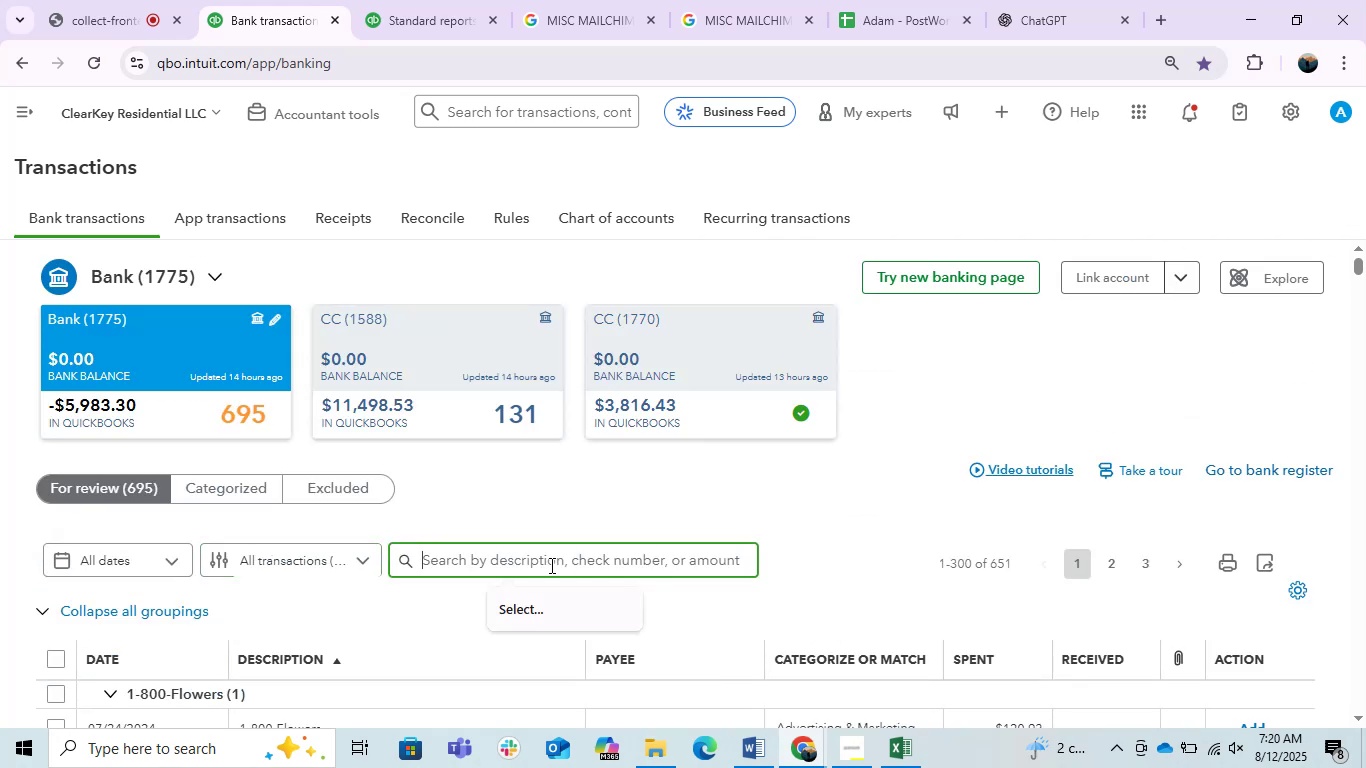 
key(Control+V)
 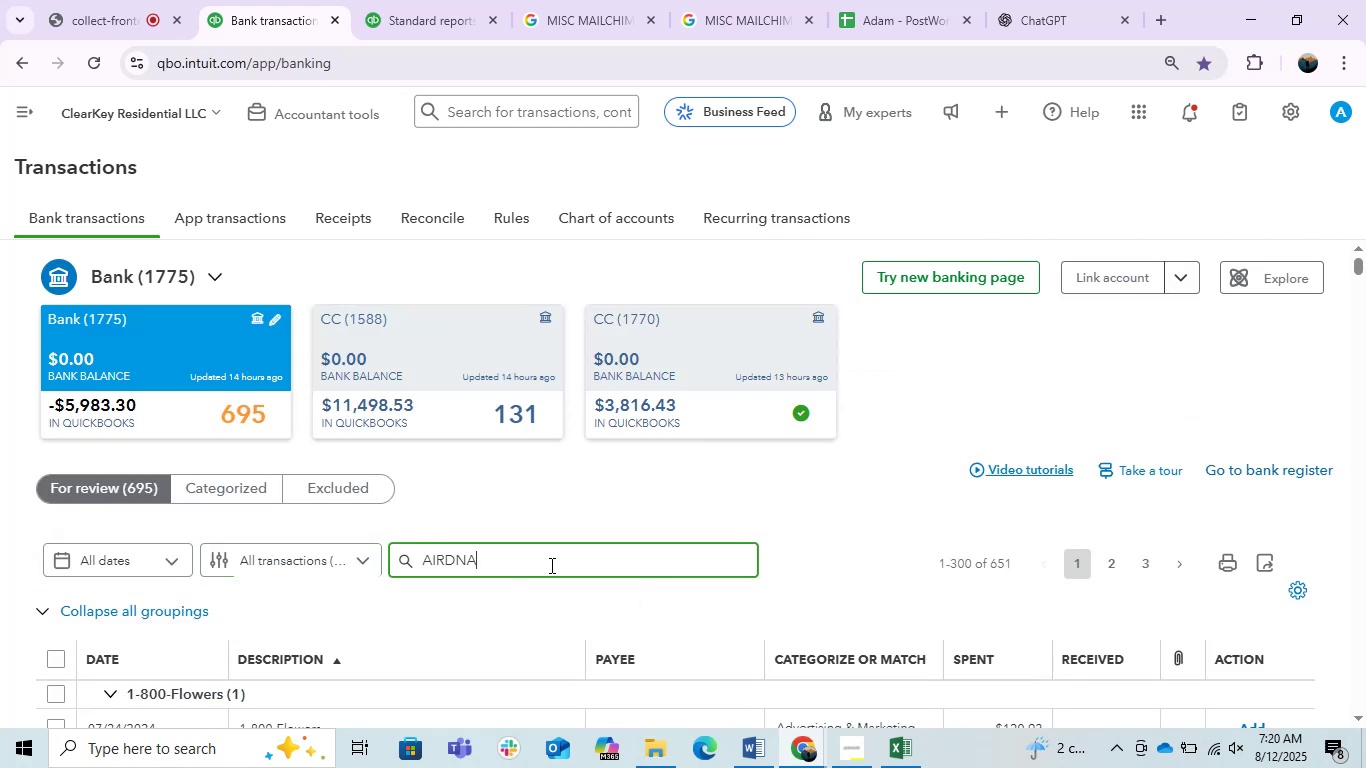 
key(Enter)
 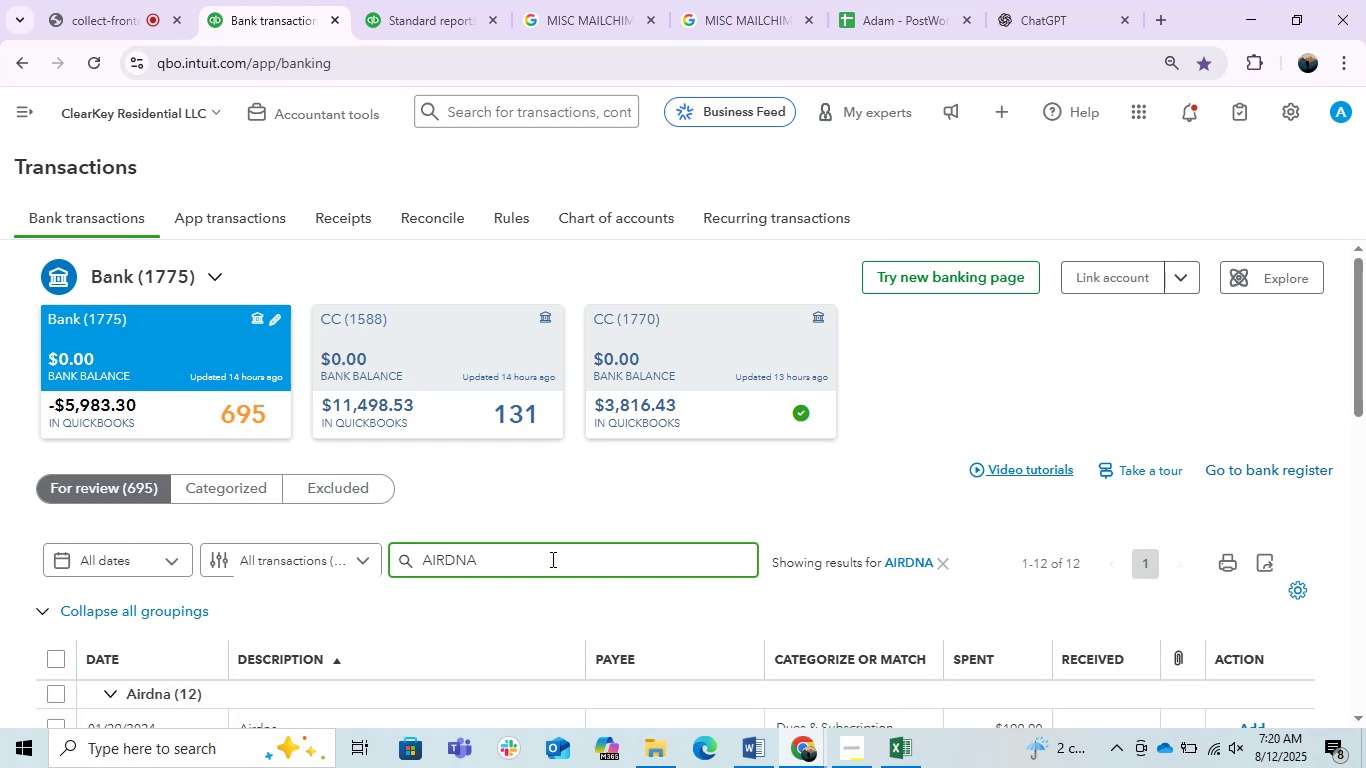 
scroll: coordinate [552, 557], scroll_direction: down, amount: 1.0
 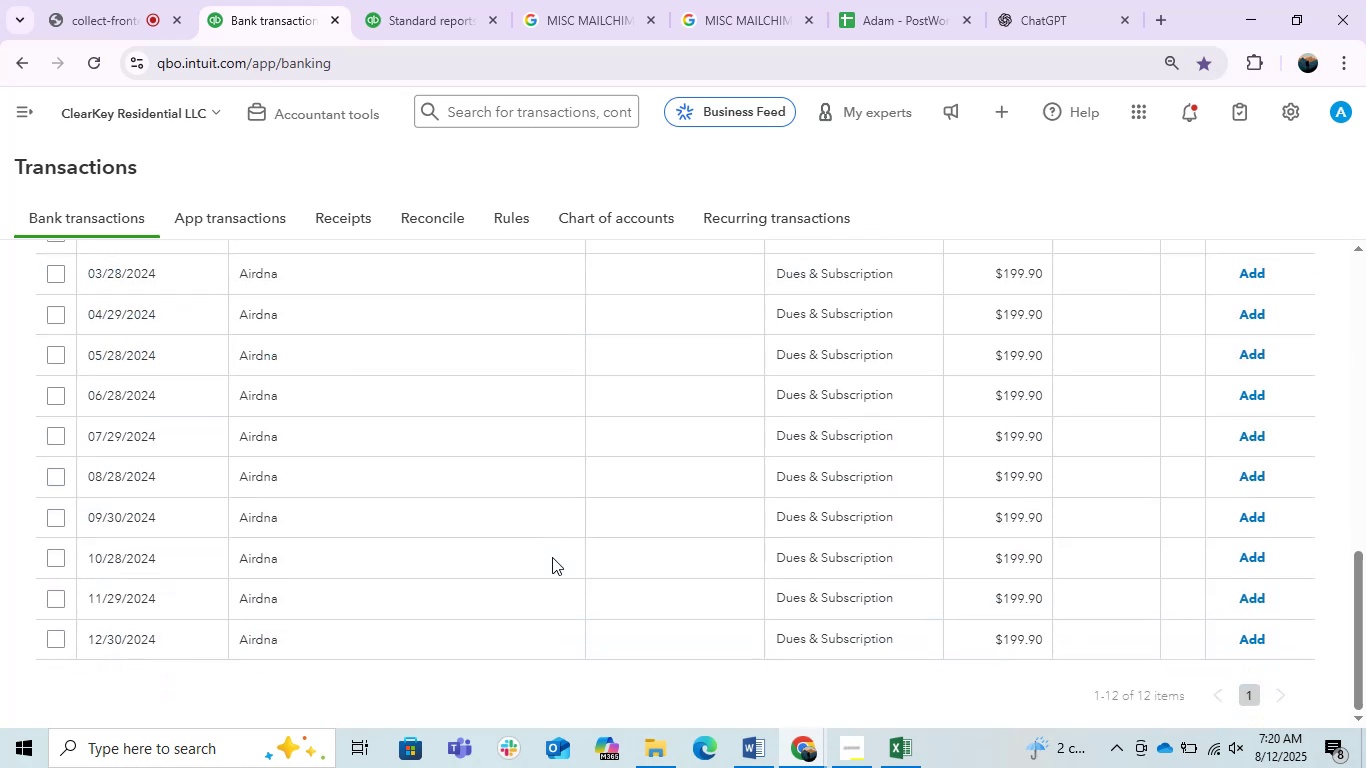 
scroll: coordinate [552, 557], scroll_direction: up, amount: 4.0
 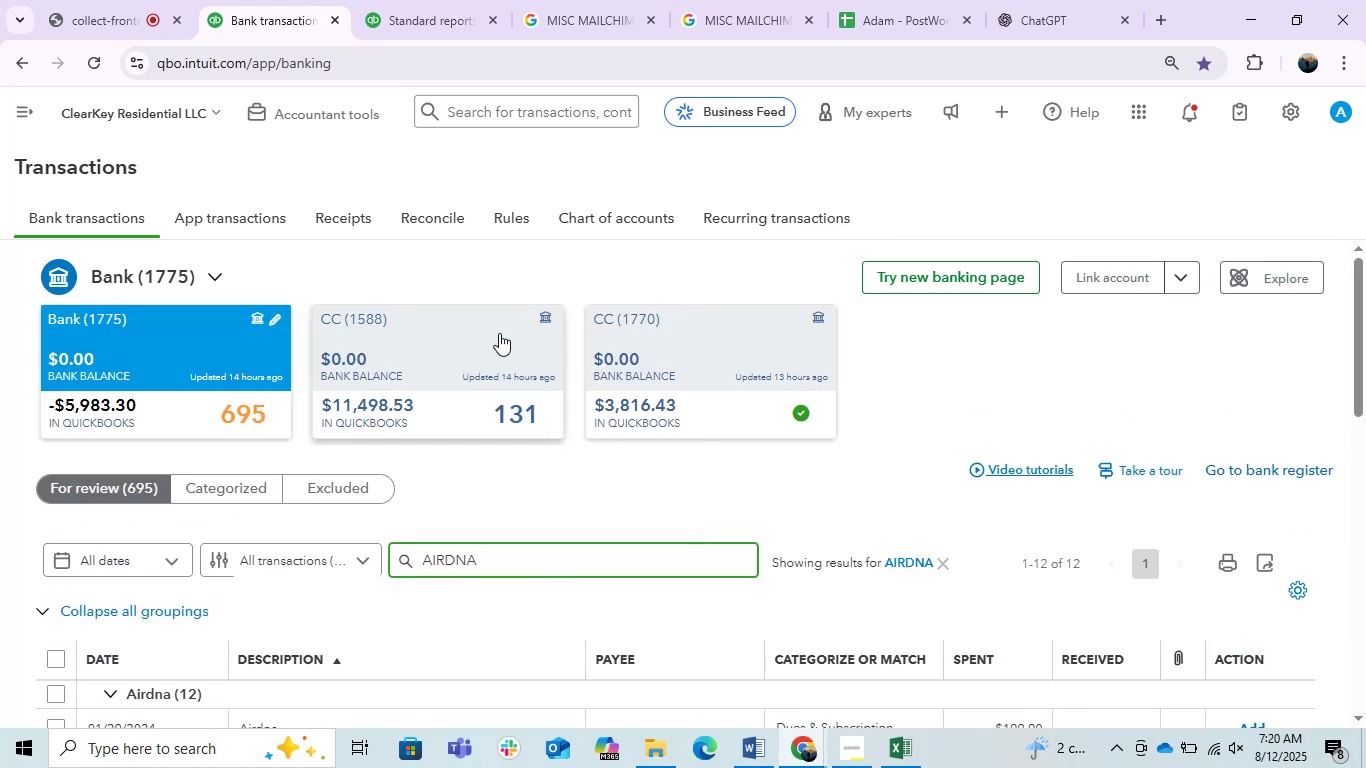 
left_click([479, 347])
 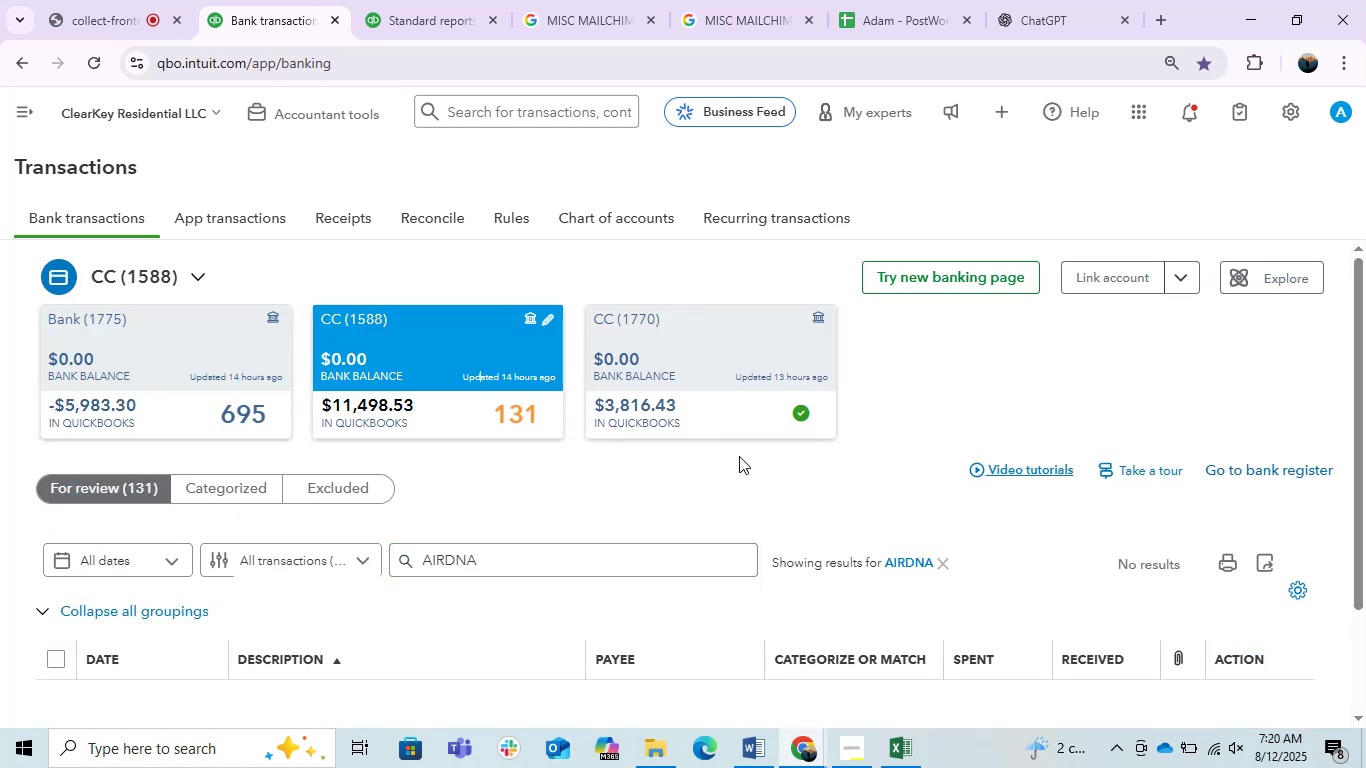 
scroll: coordinate [740, 457], scroll_direction: down, amount: 1.0
 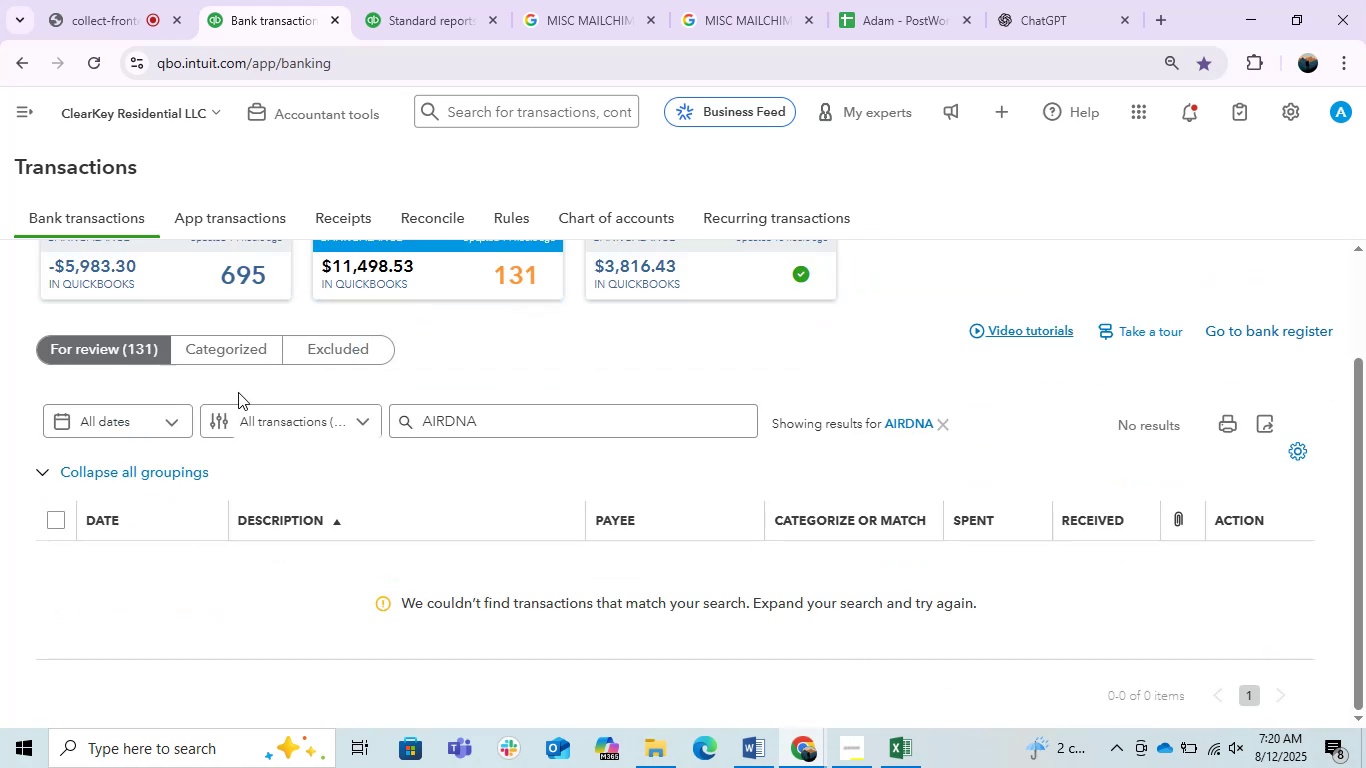 
left_click([209, 356])
 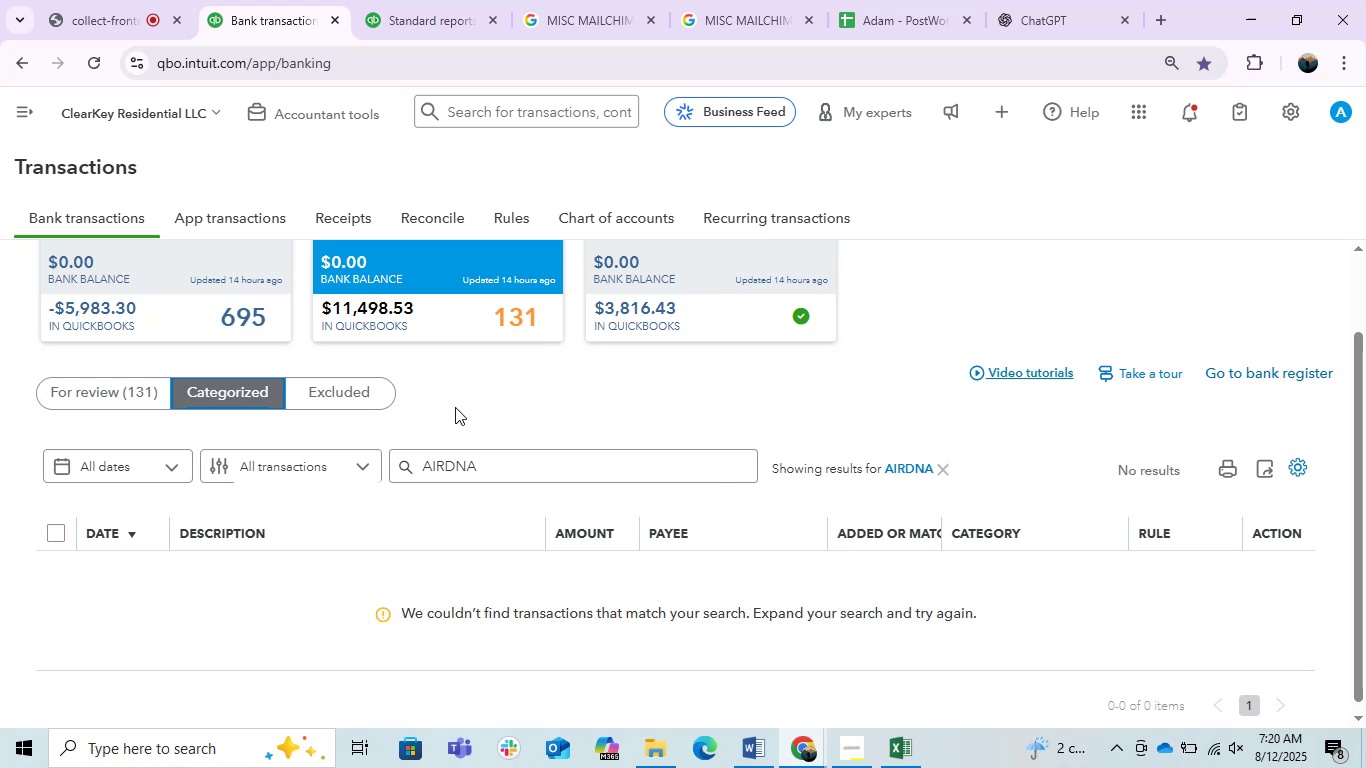 
left_click([632, 287])
 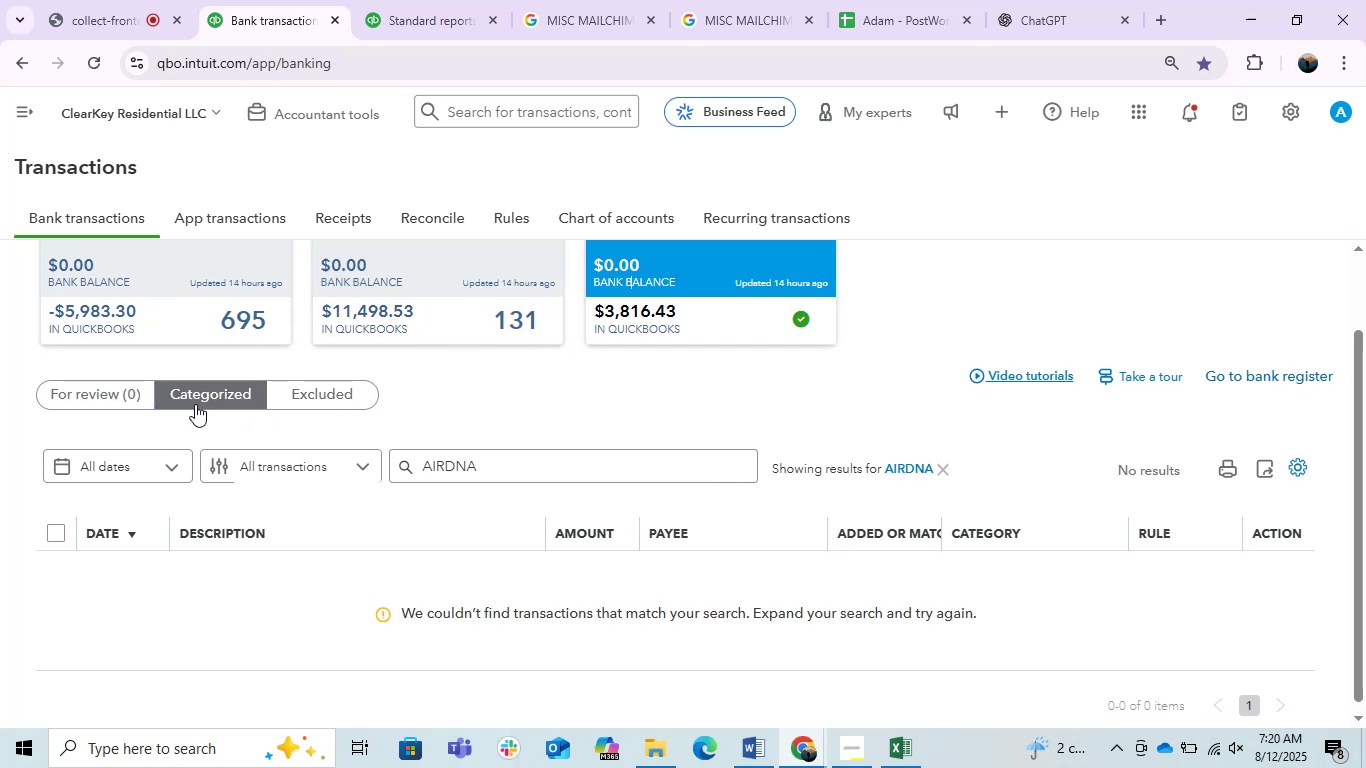 
left_click([209, 282])
 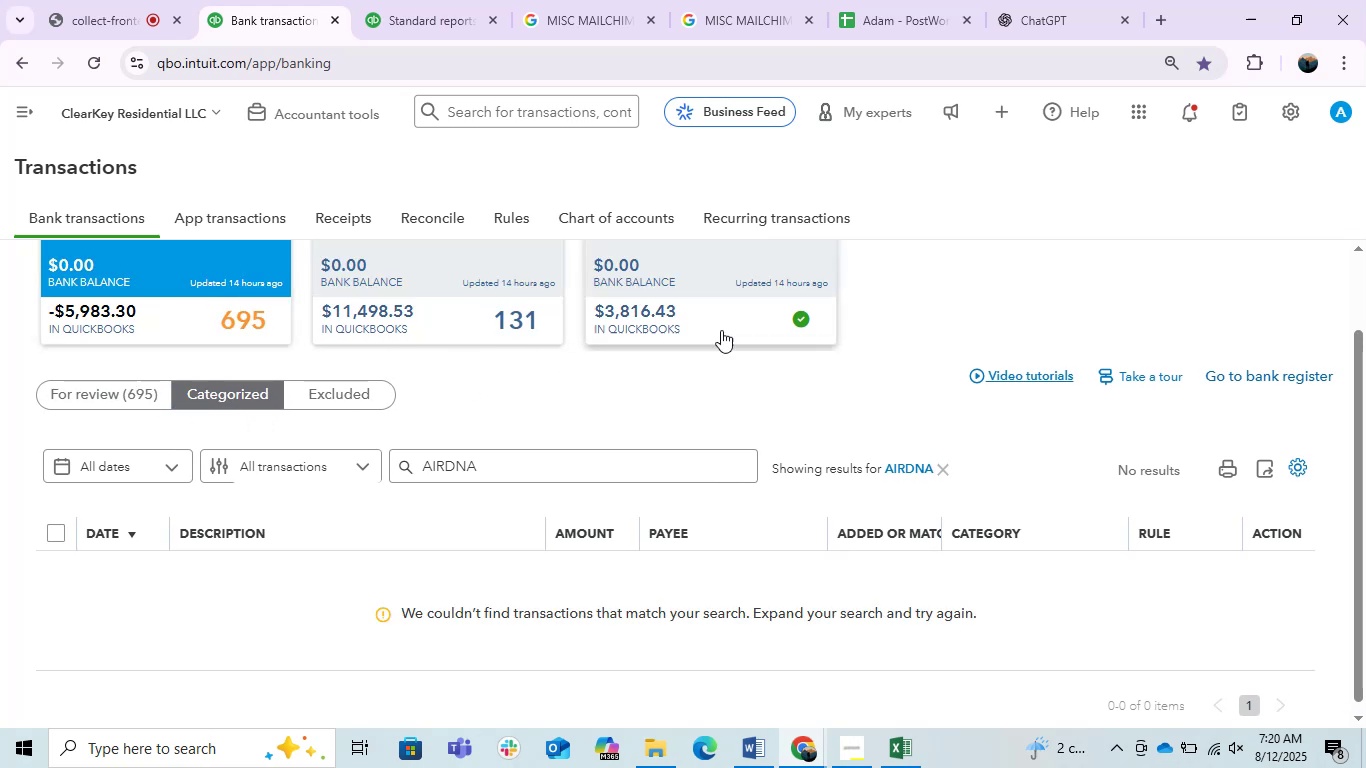 
scroll: coordinate [720, 404], scroll_direction: down, amount: 2.0
 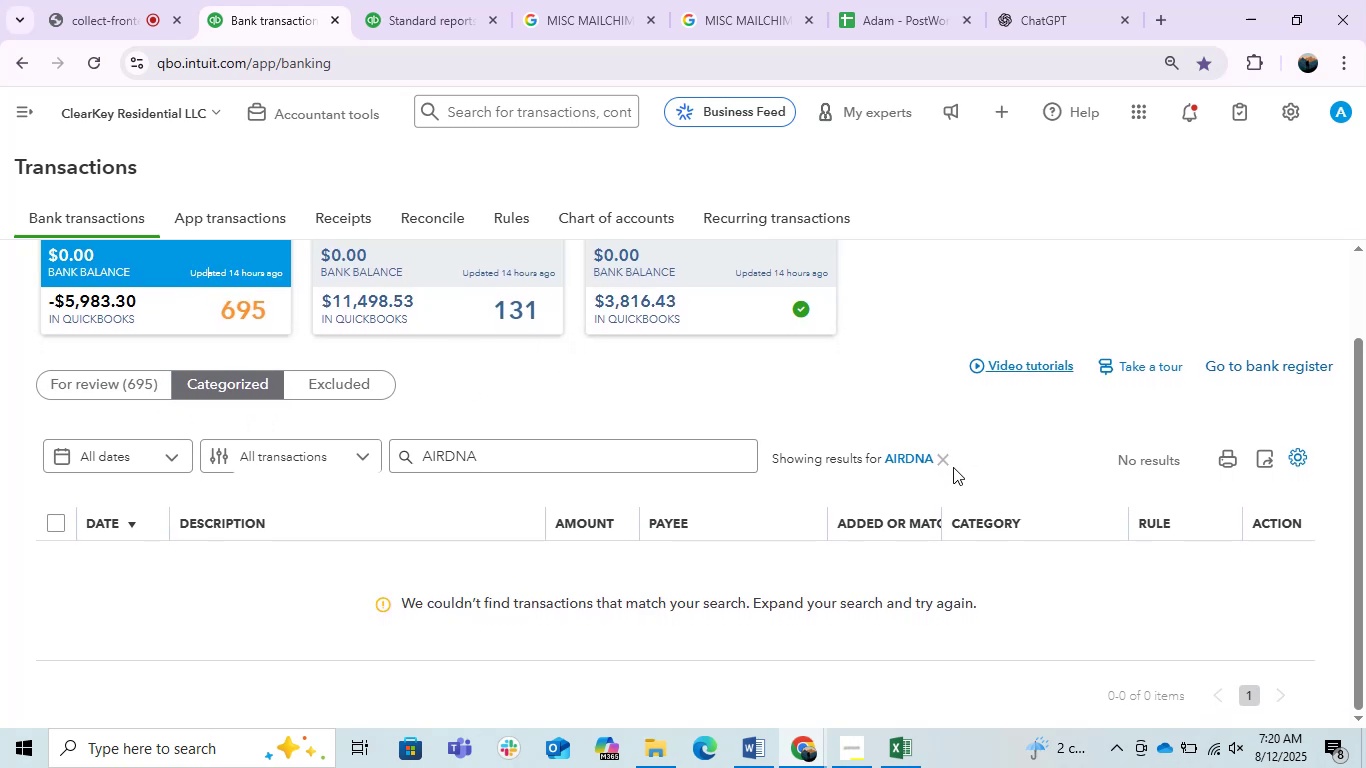 
left_click([940, 462])
 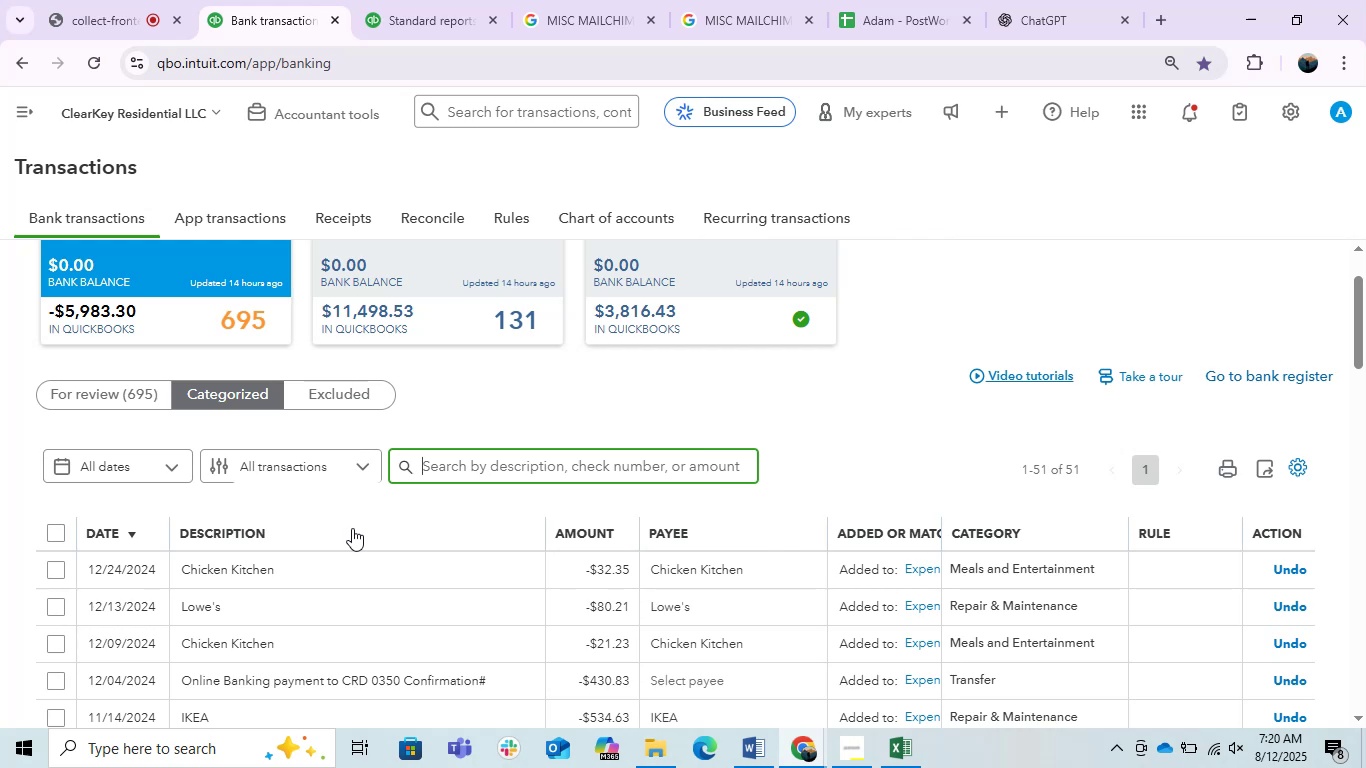 
wait(7.57)
 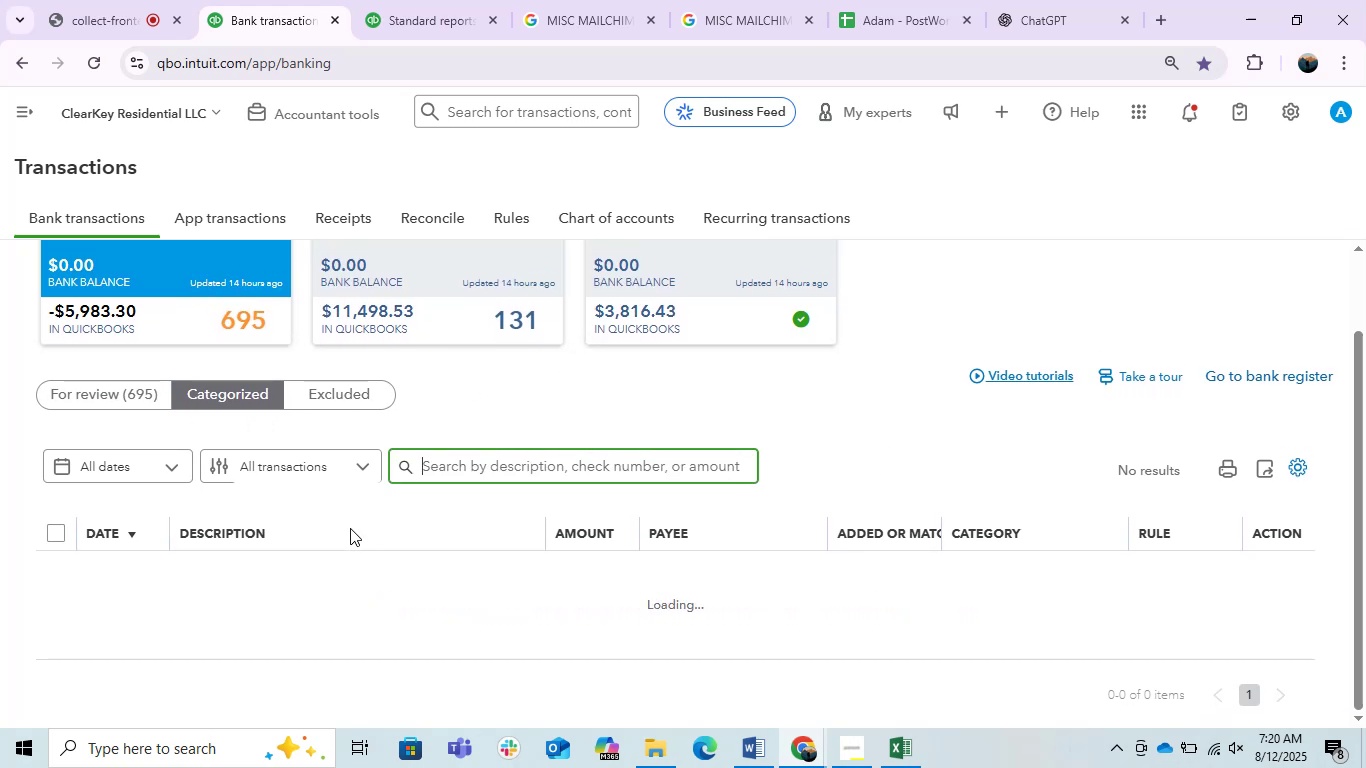 
scroll: coordinate [352, 528], scroll_direction: down, amount: 2.0
 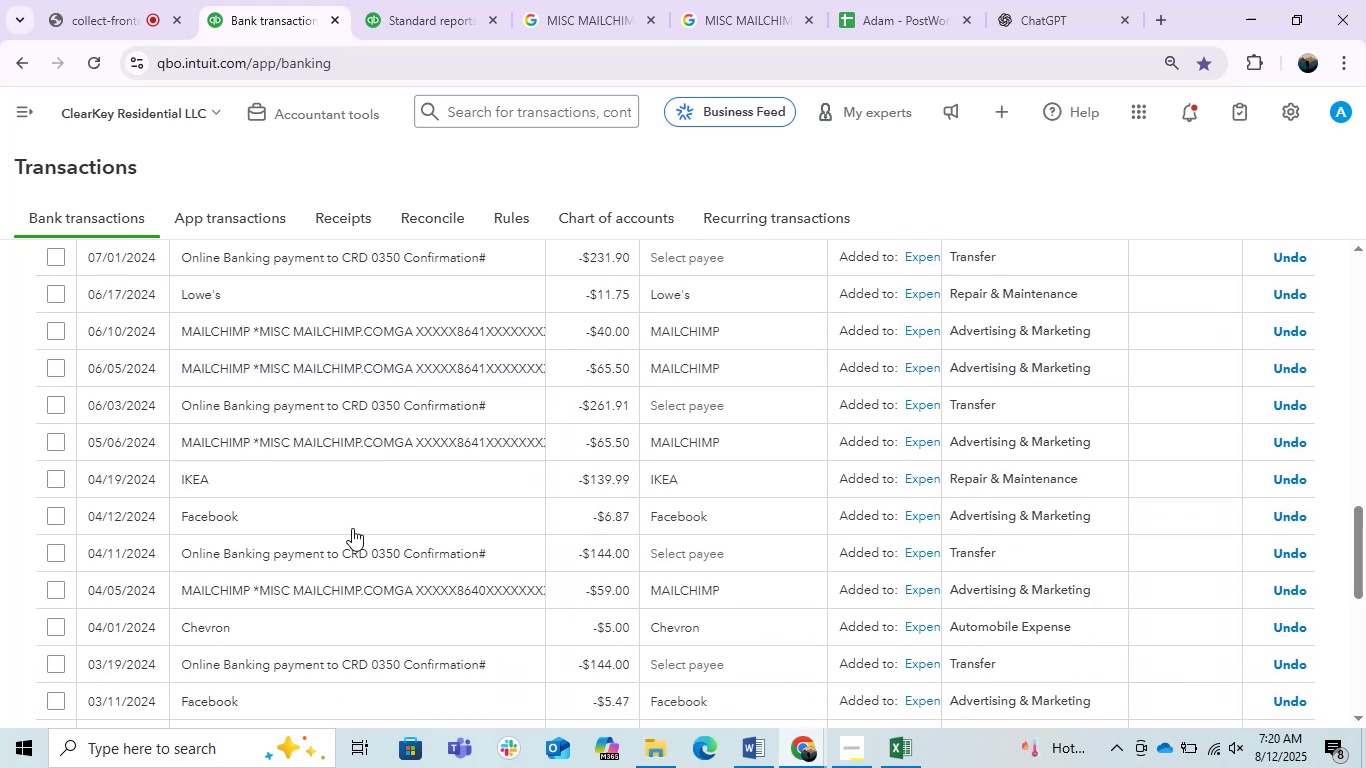 
scroll: coordinate [352, 528], scroll_direction: up, amount: 4.0
 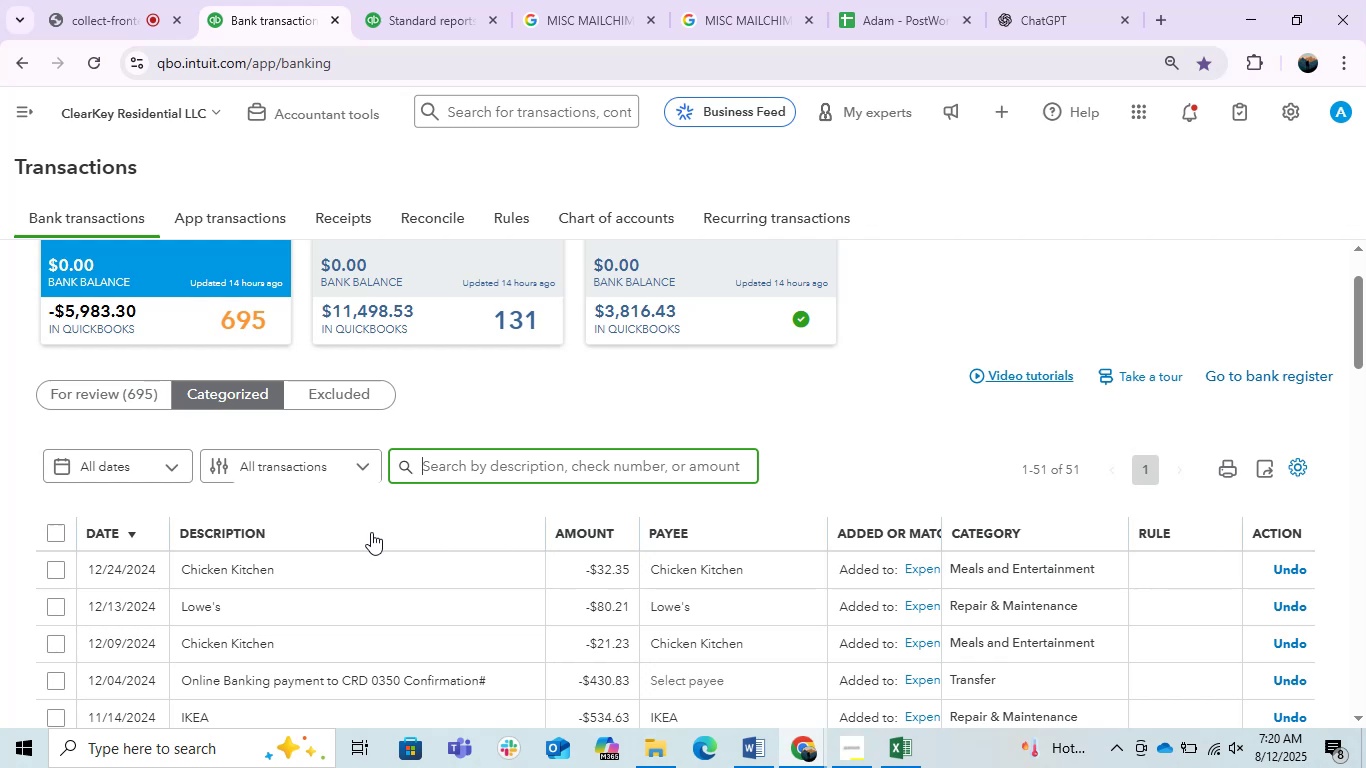 
wait(17.57)
 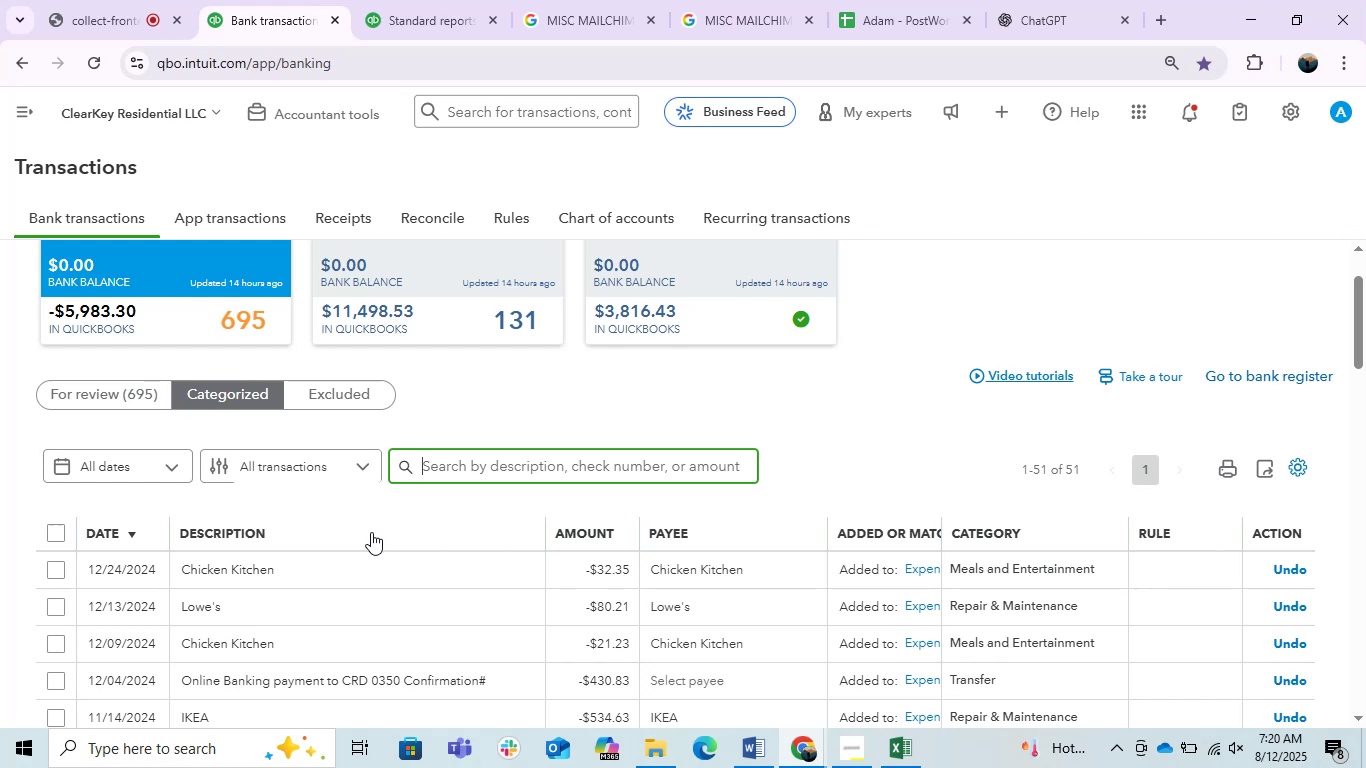 
left_click([344, 569])
 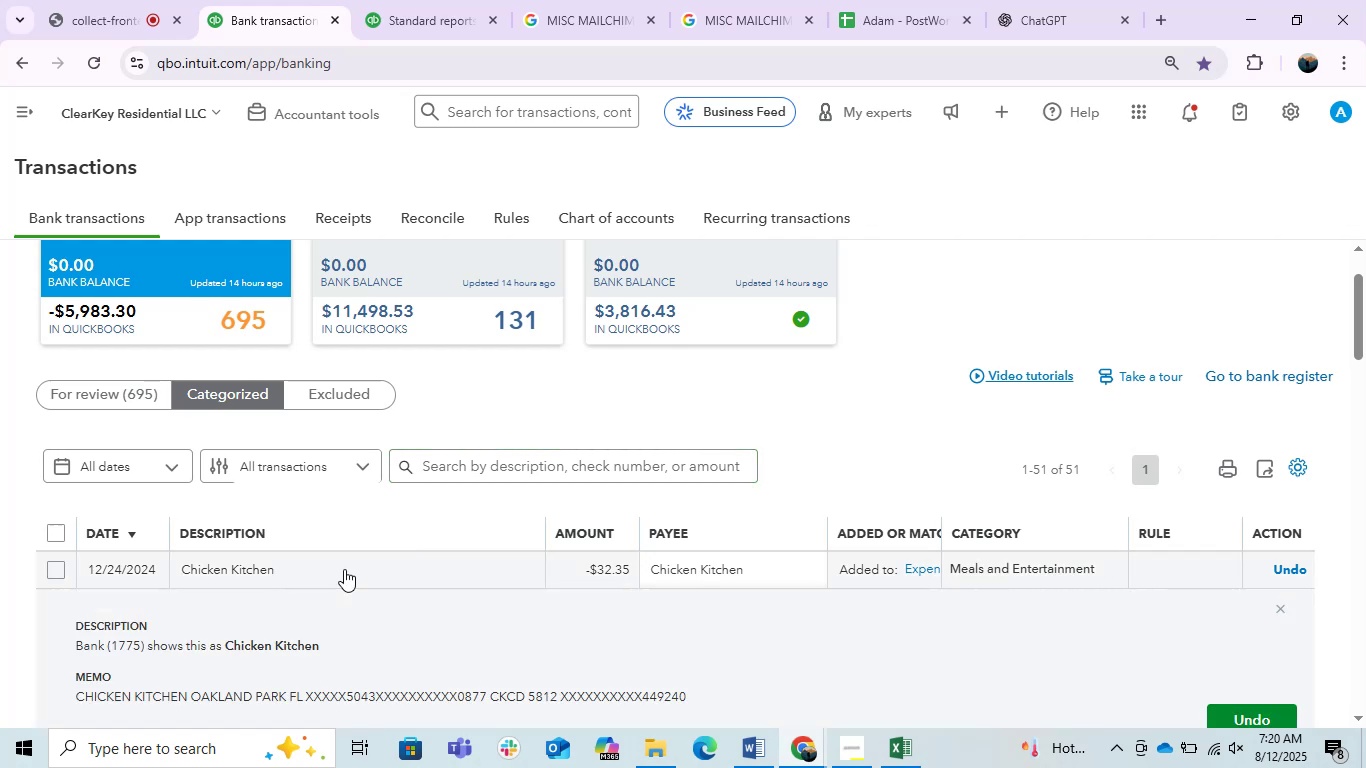 
scroll: coordinate [359, 556], scroll_direction: down, amount: 1.0
 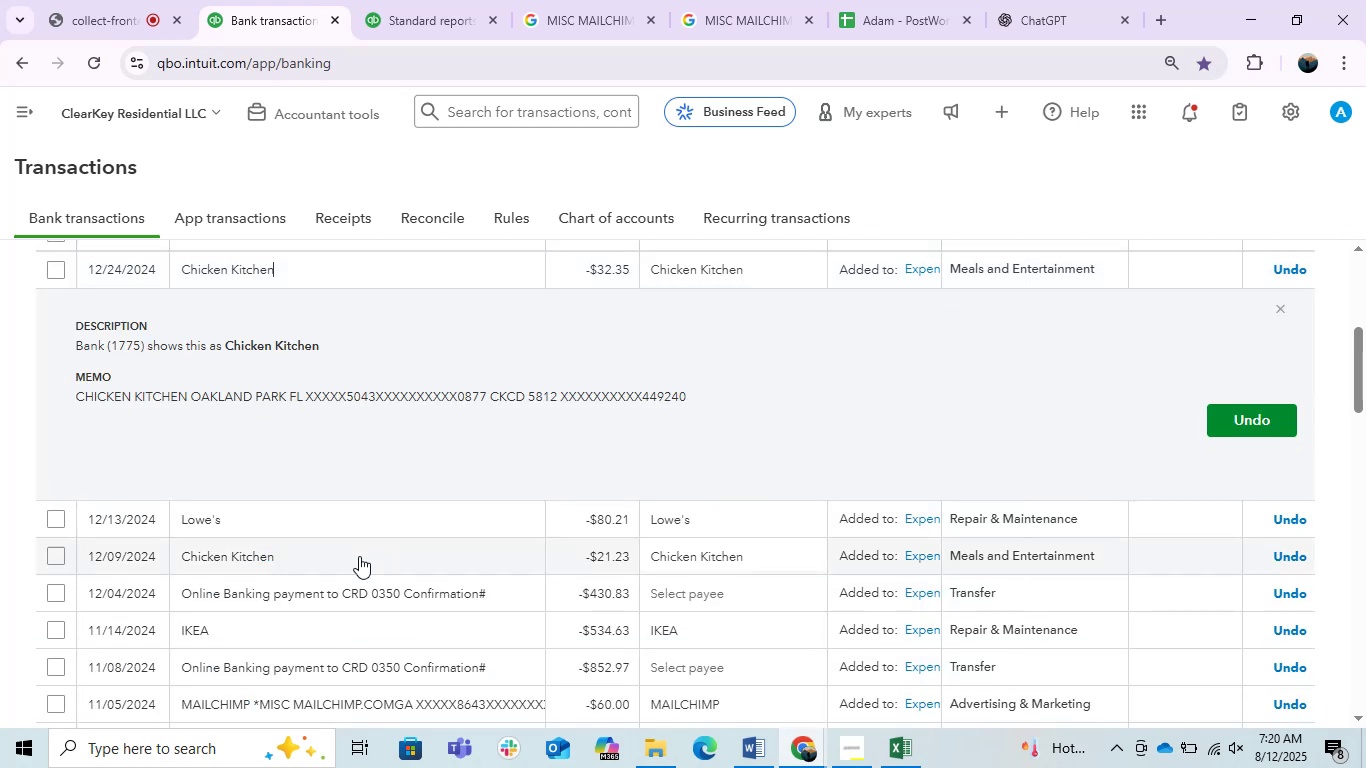 
scroll: coordinate [359, 556], scroll_direction: up, amount: 1.0
 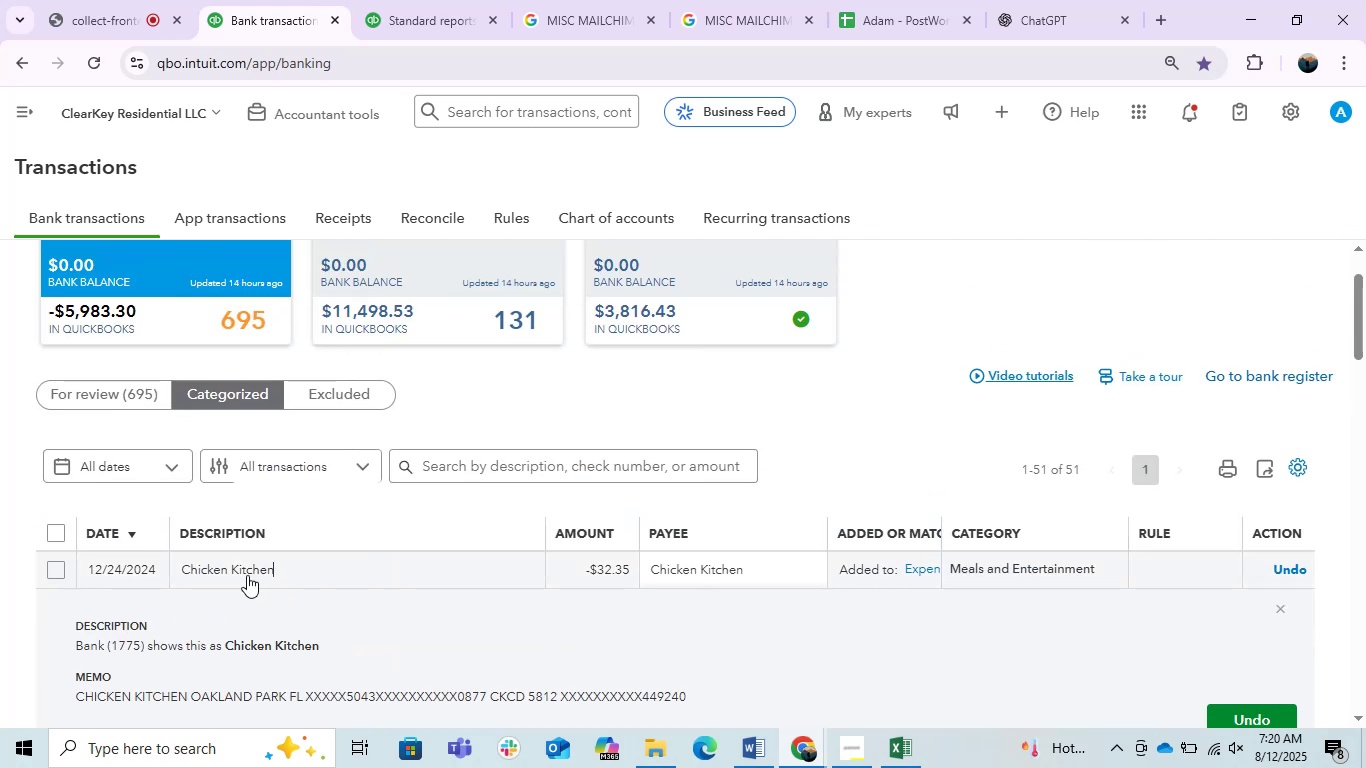 
left_click([135, 579])
 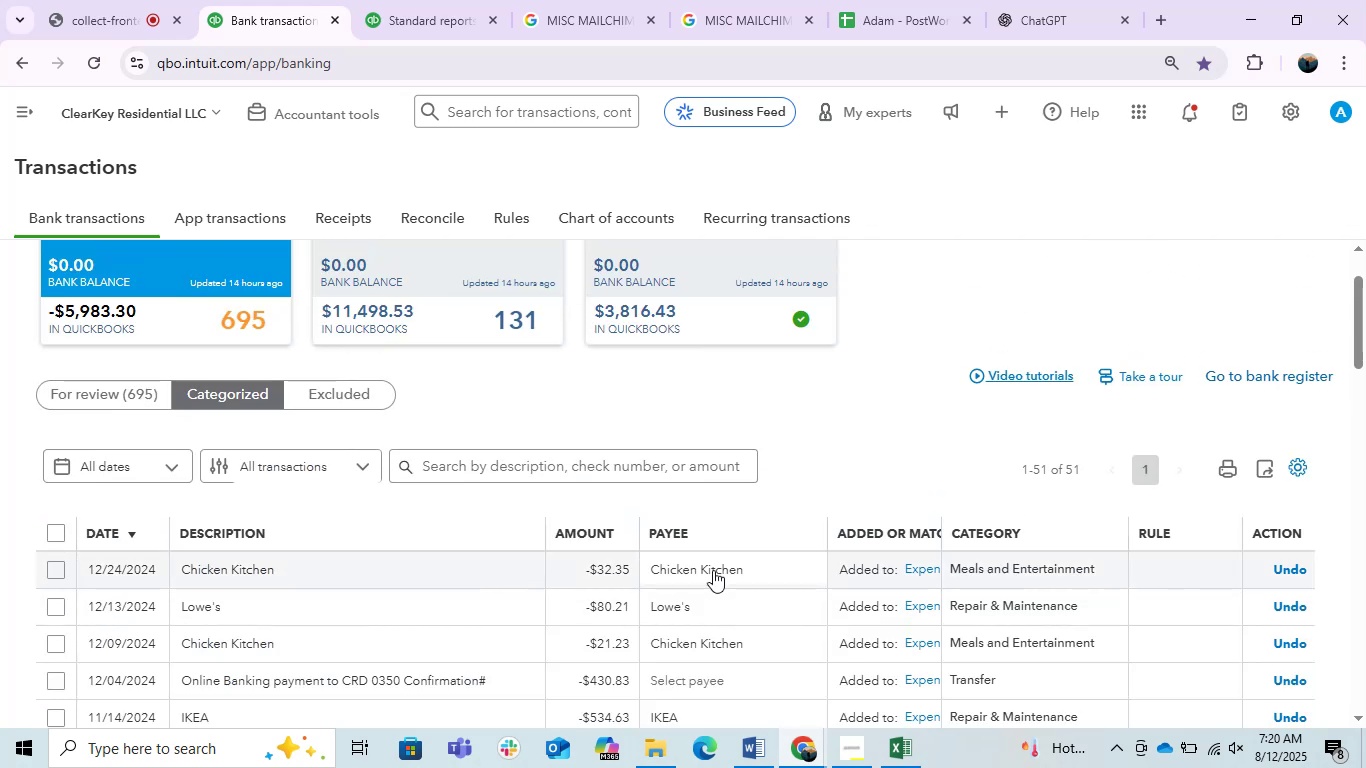 
left_click([719, 570])
 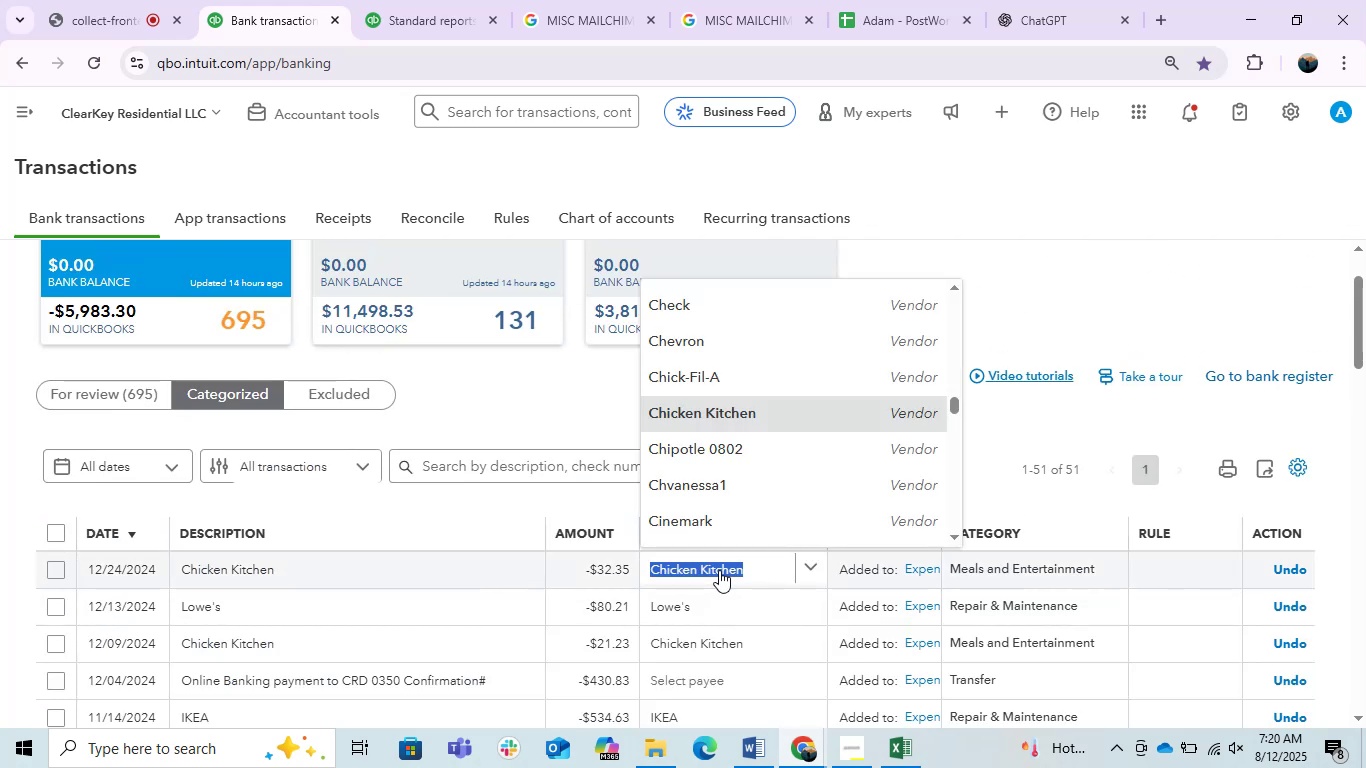 
left_click([719, 570])
 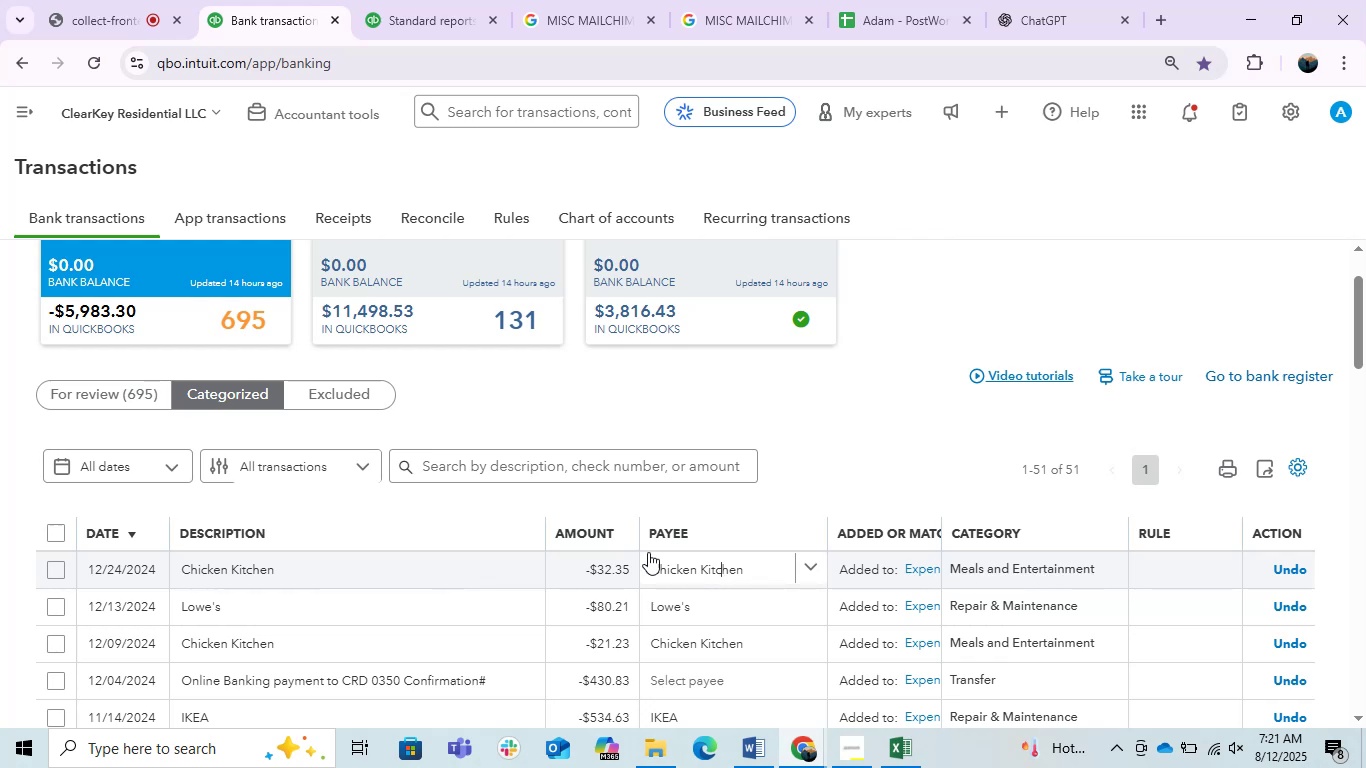 
left_click([93, 398])
 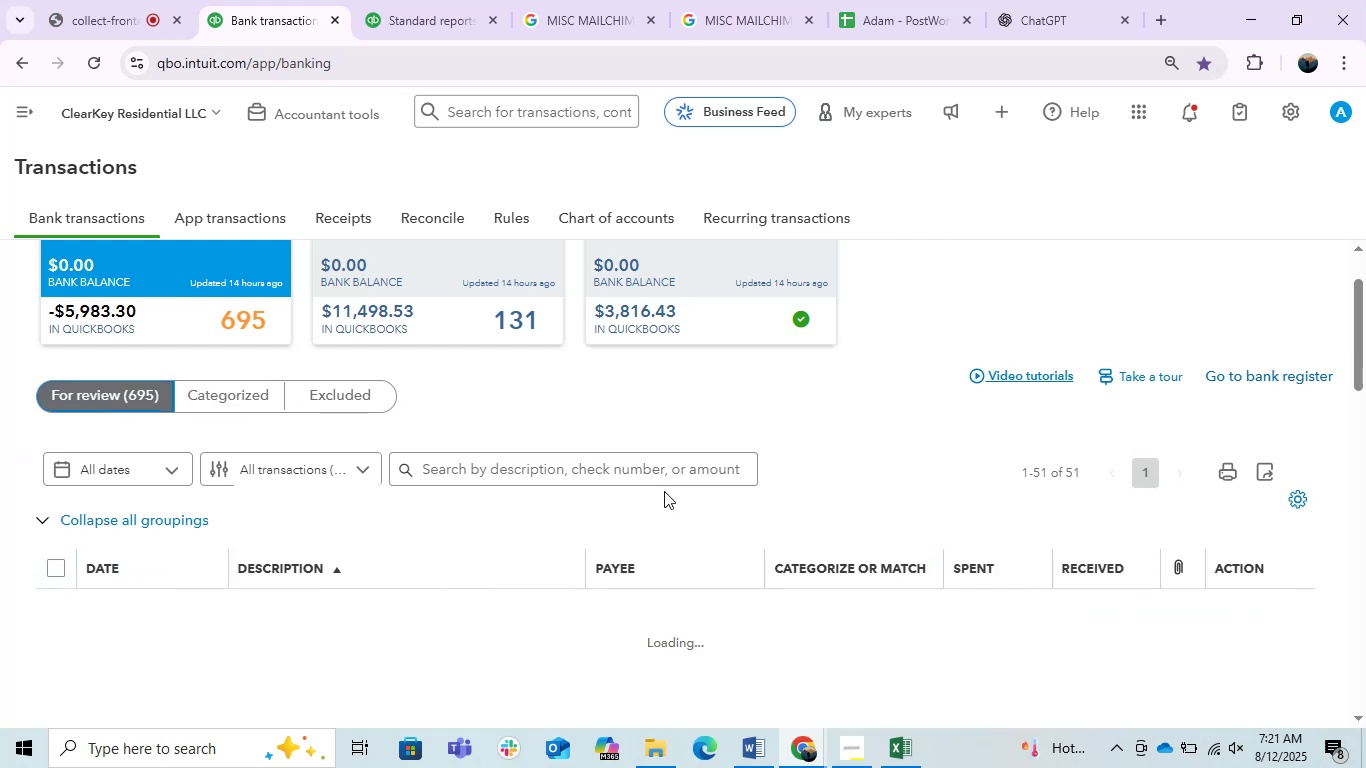 
scroll: coordinate [664, 491], scroll_direction: down, amount: 2.0
 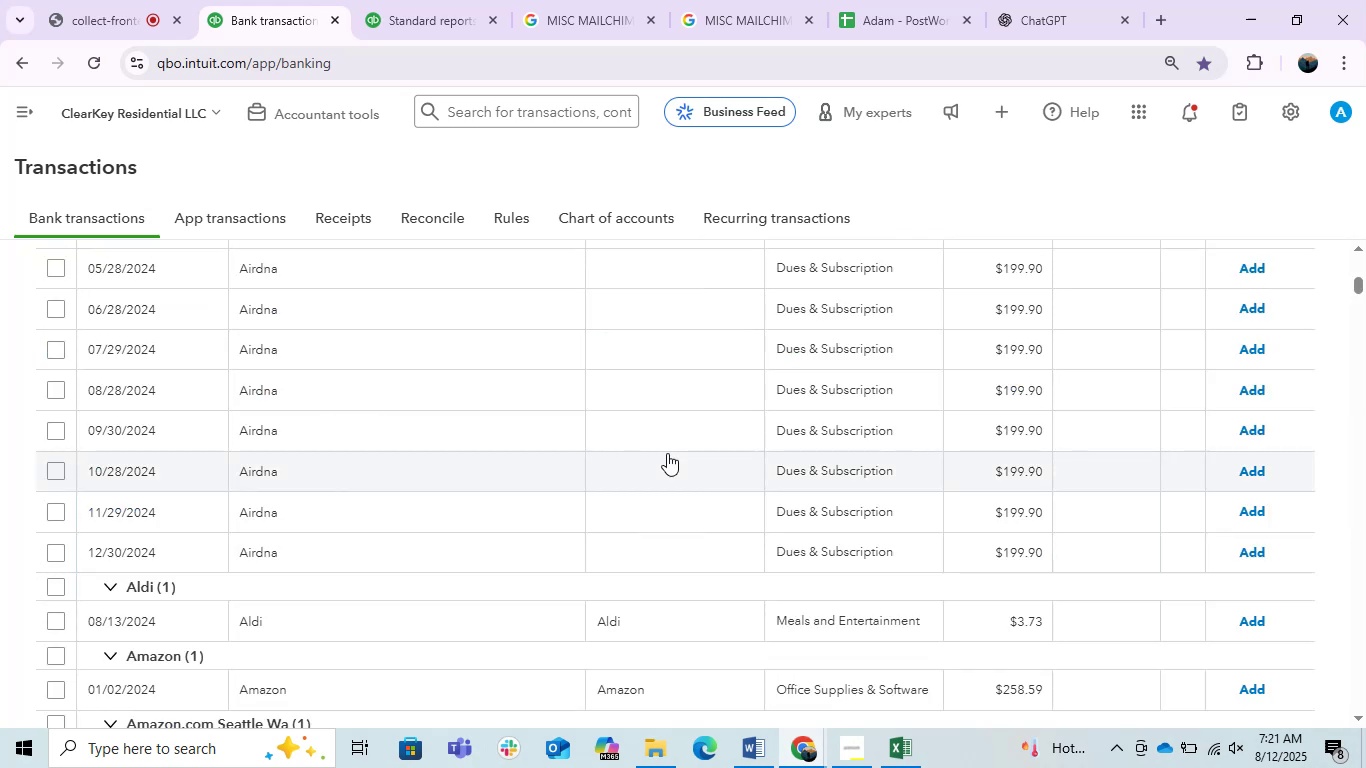 
scroll: coordinate [416, 600], scroll_direction: none, amount: 0.0
 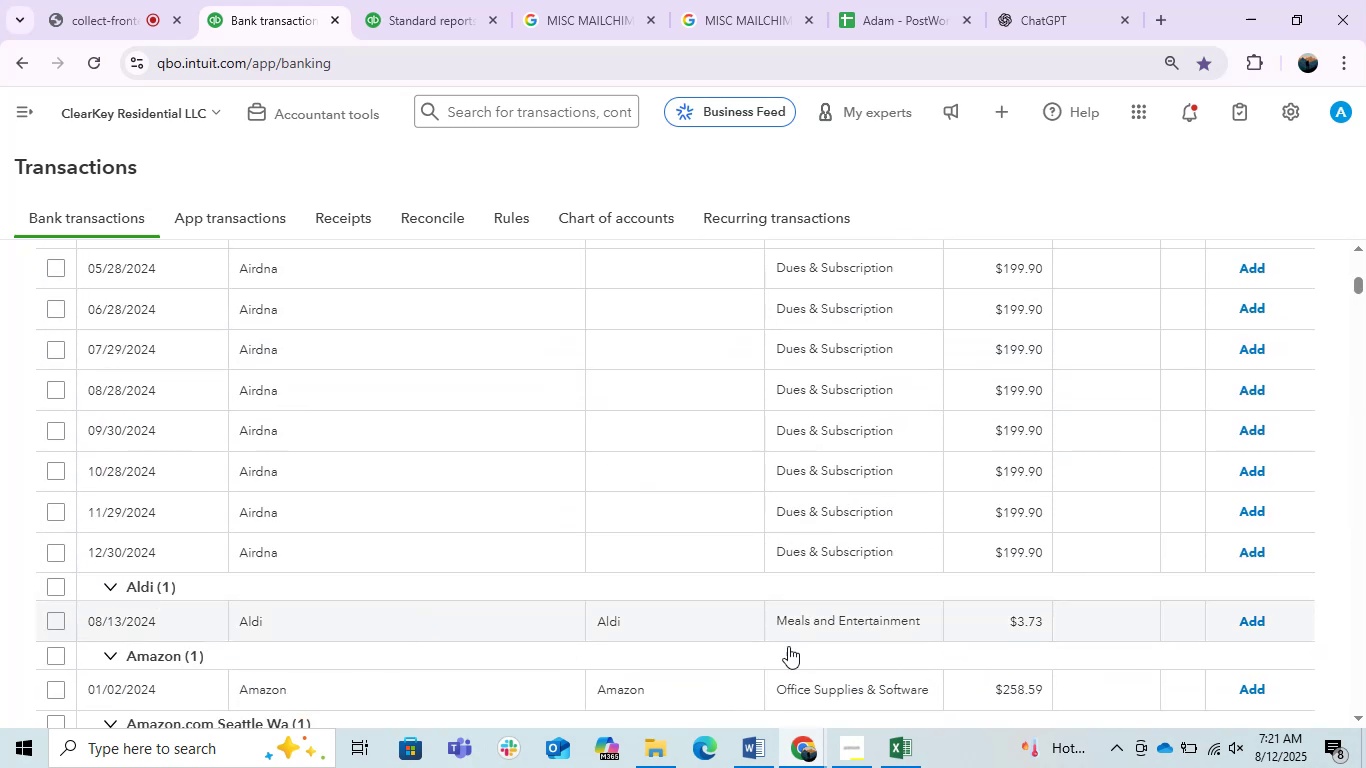 
left_click([1256, 624])
 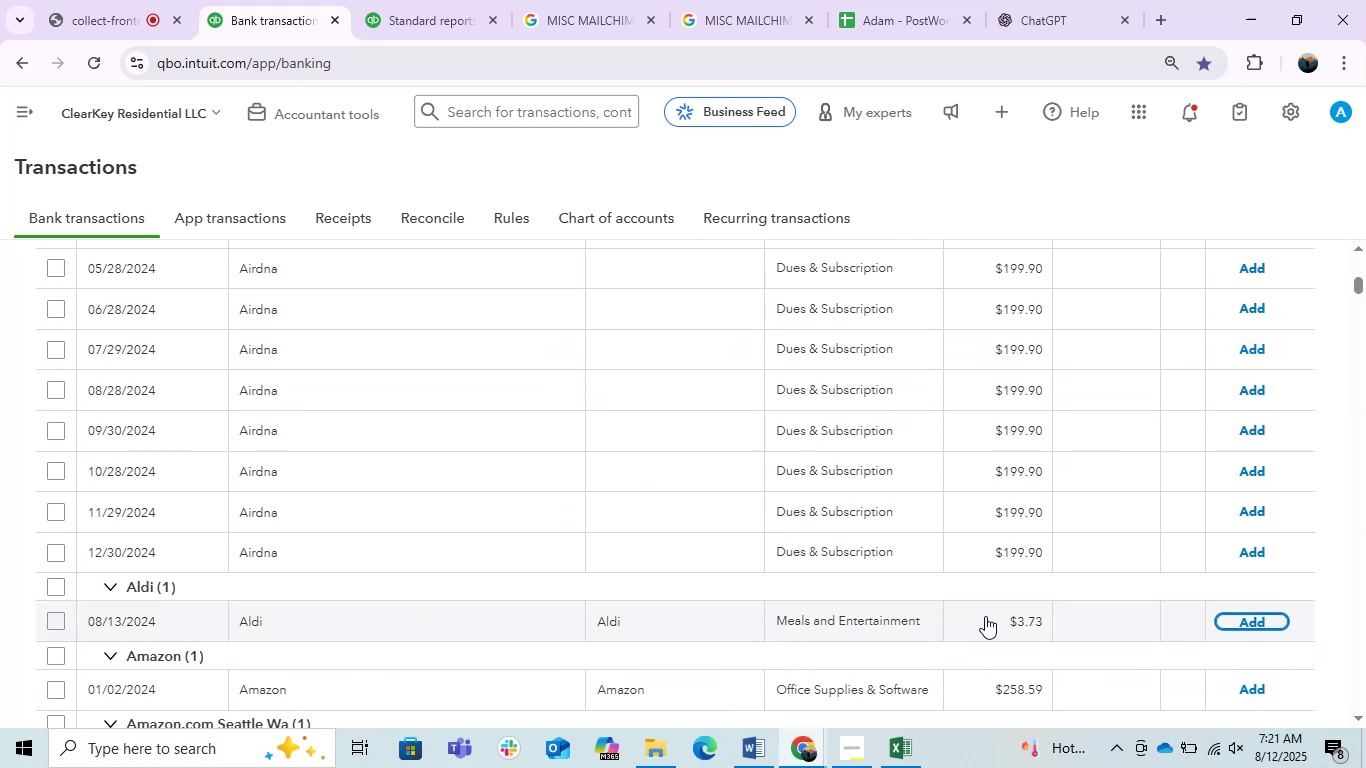 
mouse_move([445, 590])
 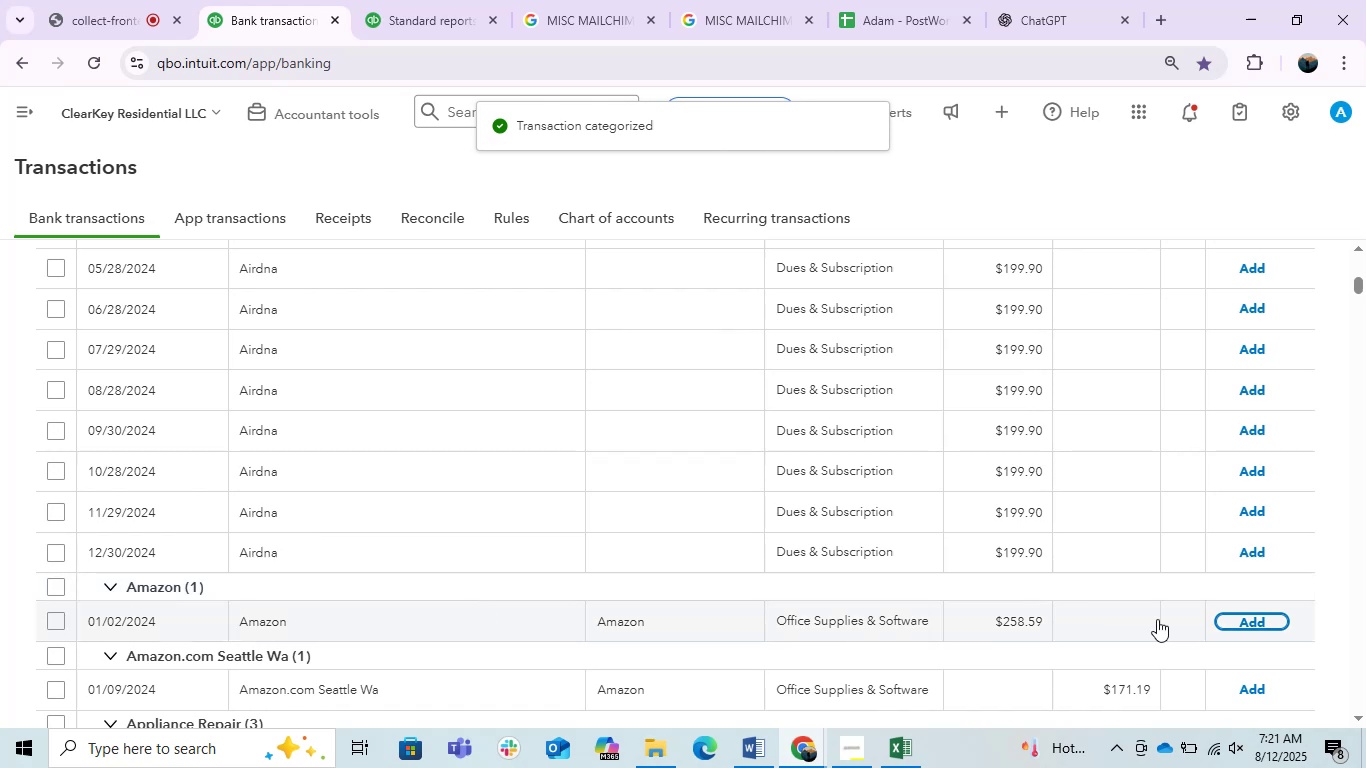 
left_click([1223, 622])
 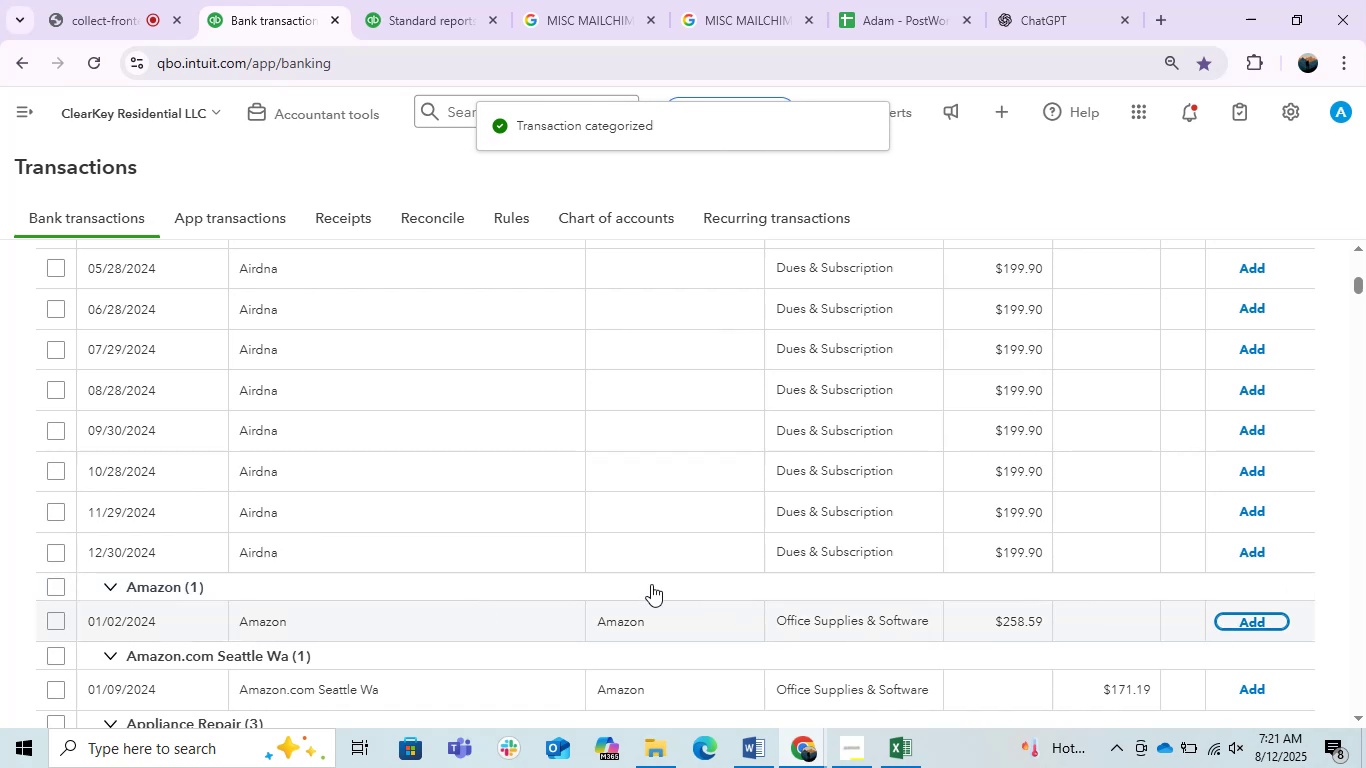 
mouse_move([429, 612])
 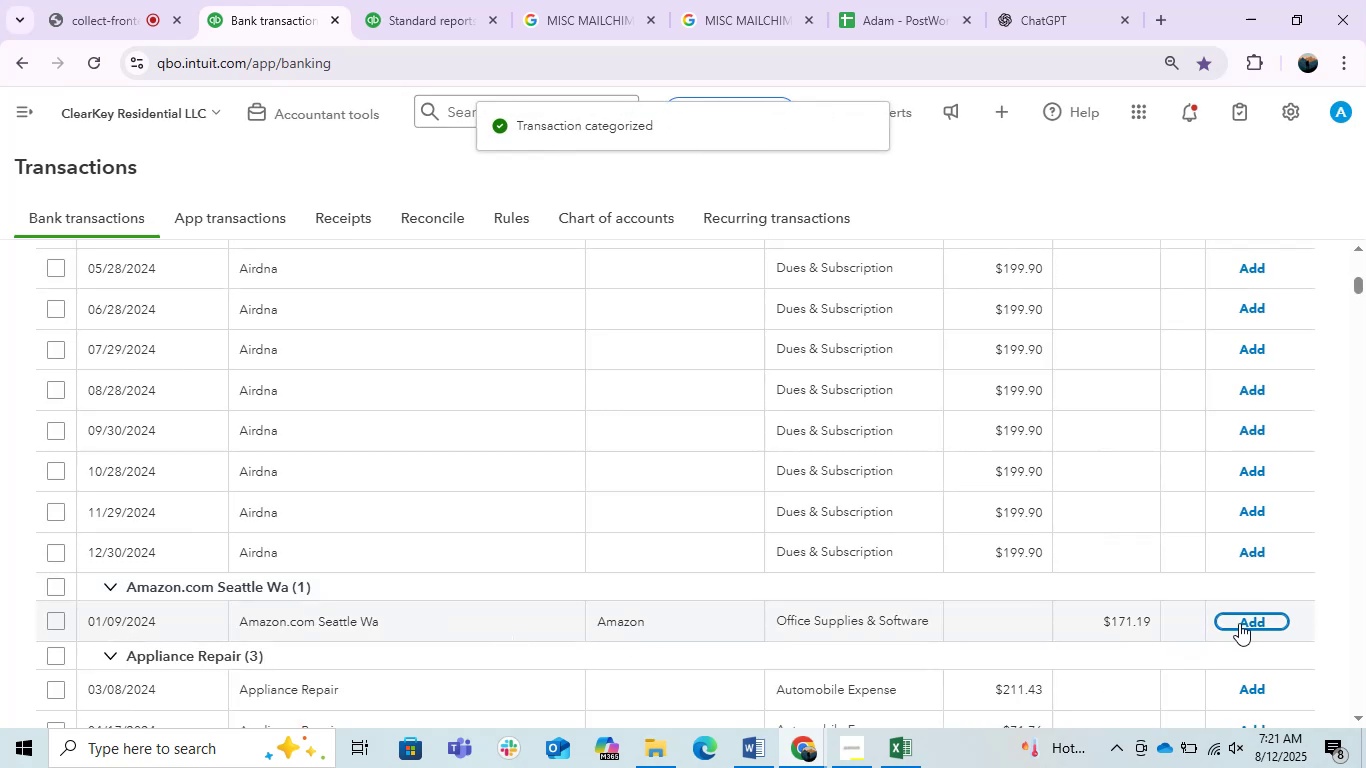 
left_click([1239, 623])
 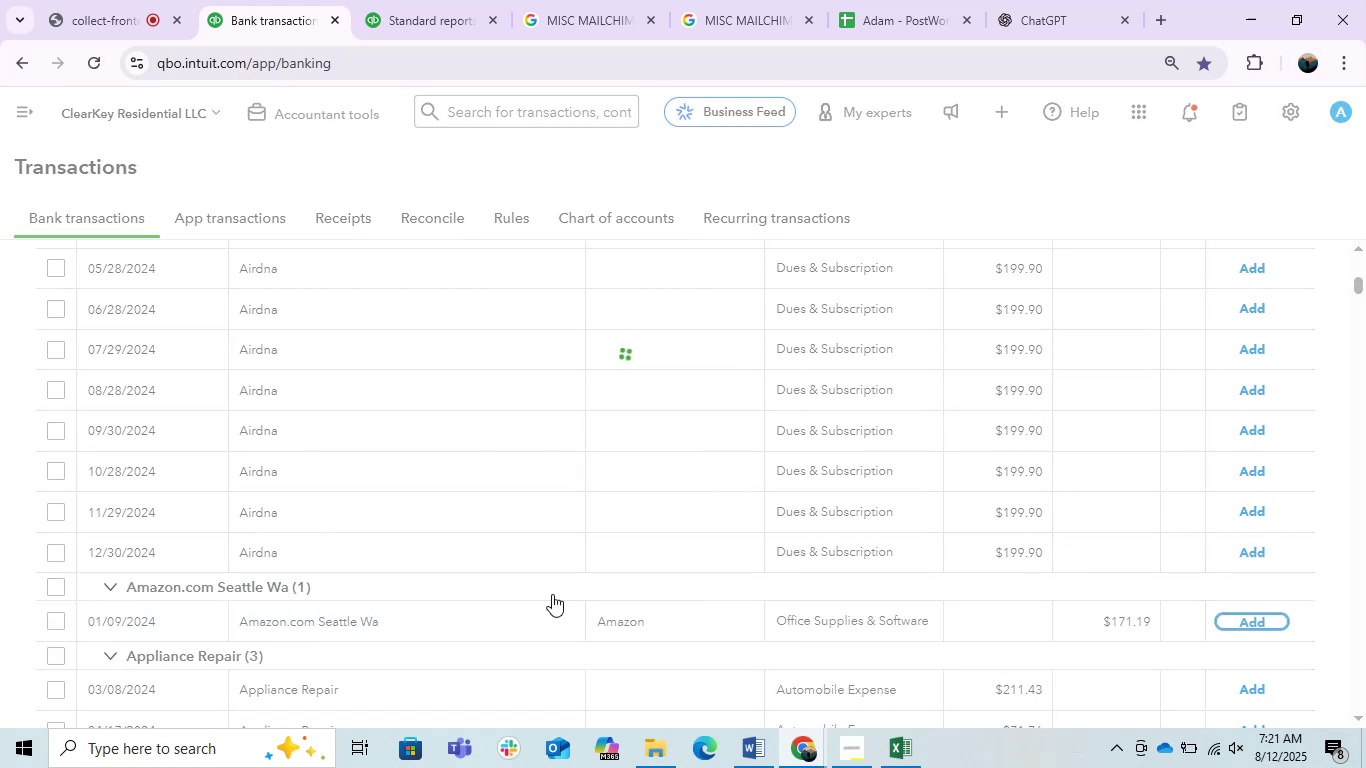 
scroll: coordinate [552, 594], scroll_direction: down, amount: 1.0
 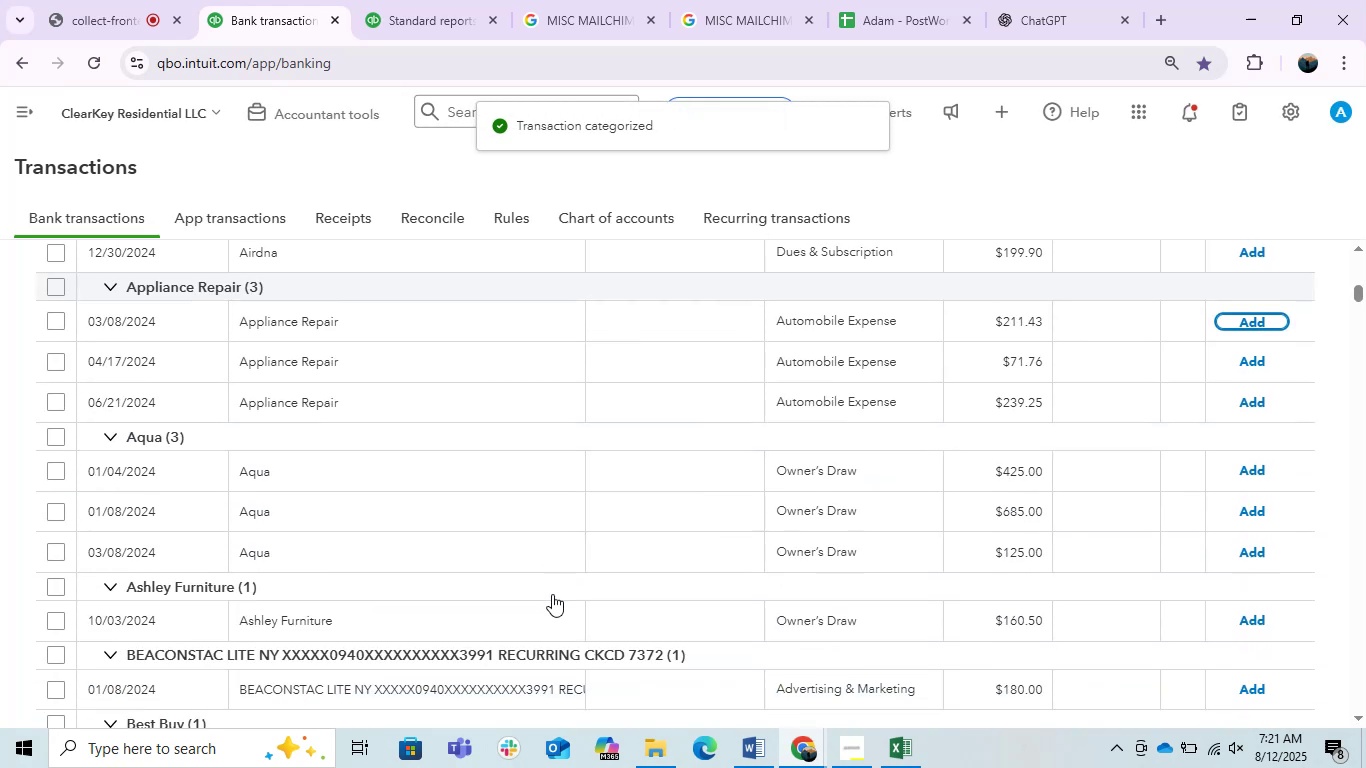 
scroll: coordinate [552, 594], scroll_direction: up, amount: 1.0
 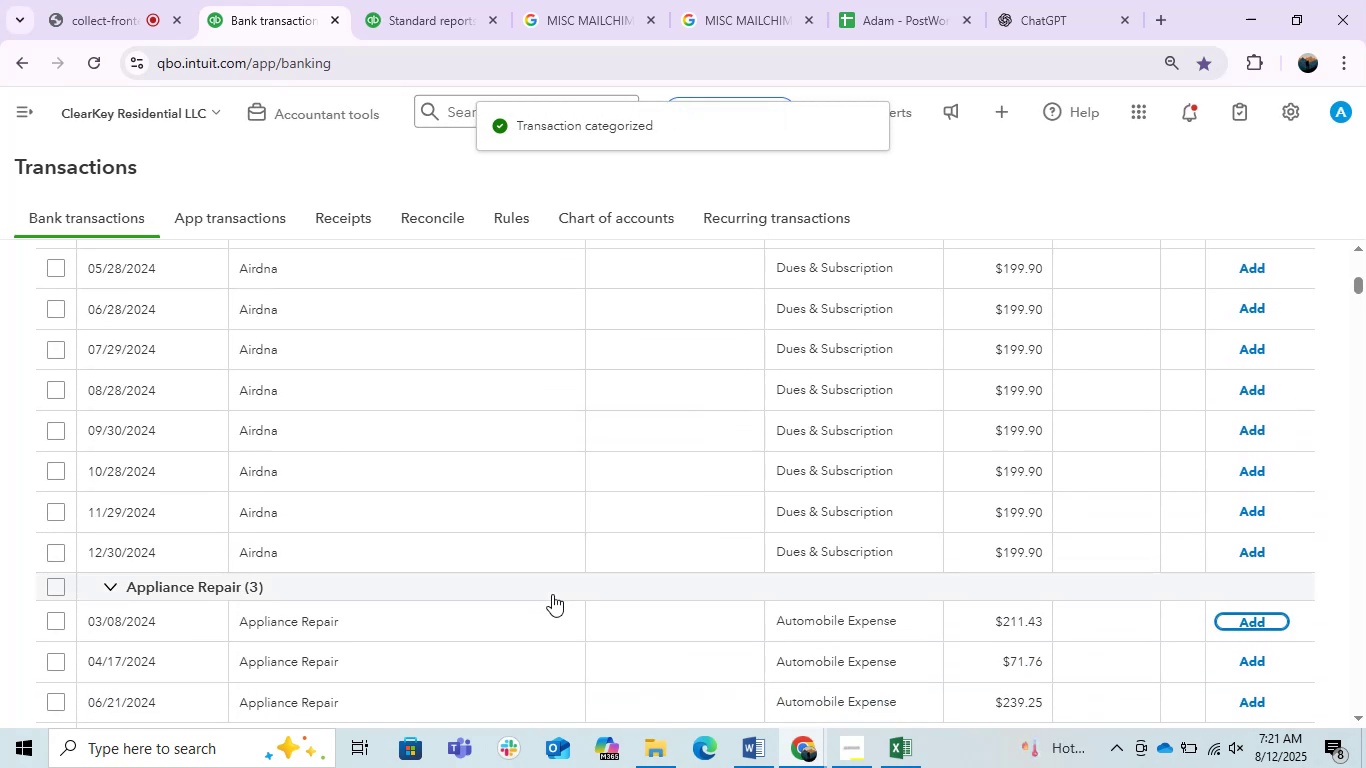 
scroll: coordinate [552, 594], scroll_direction: down, amount: 1.0
 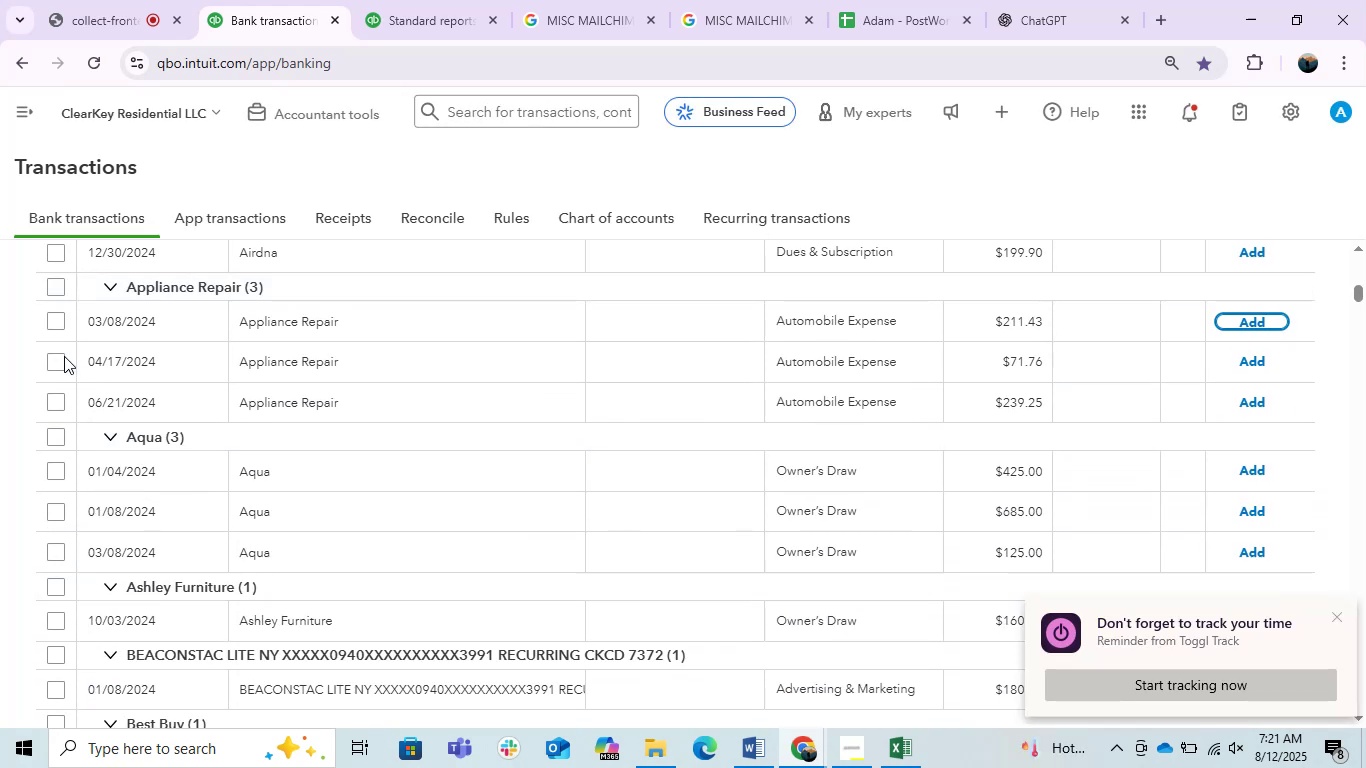 
left_click([61, 281])
 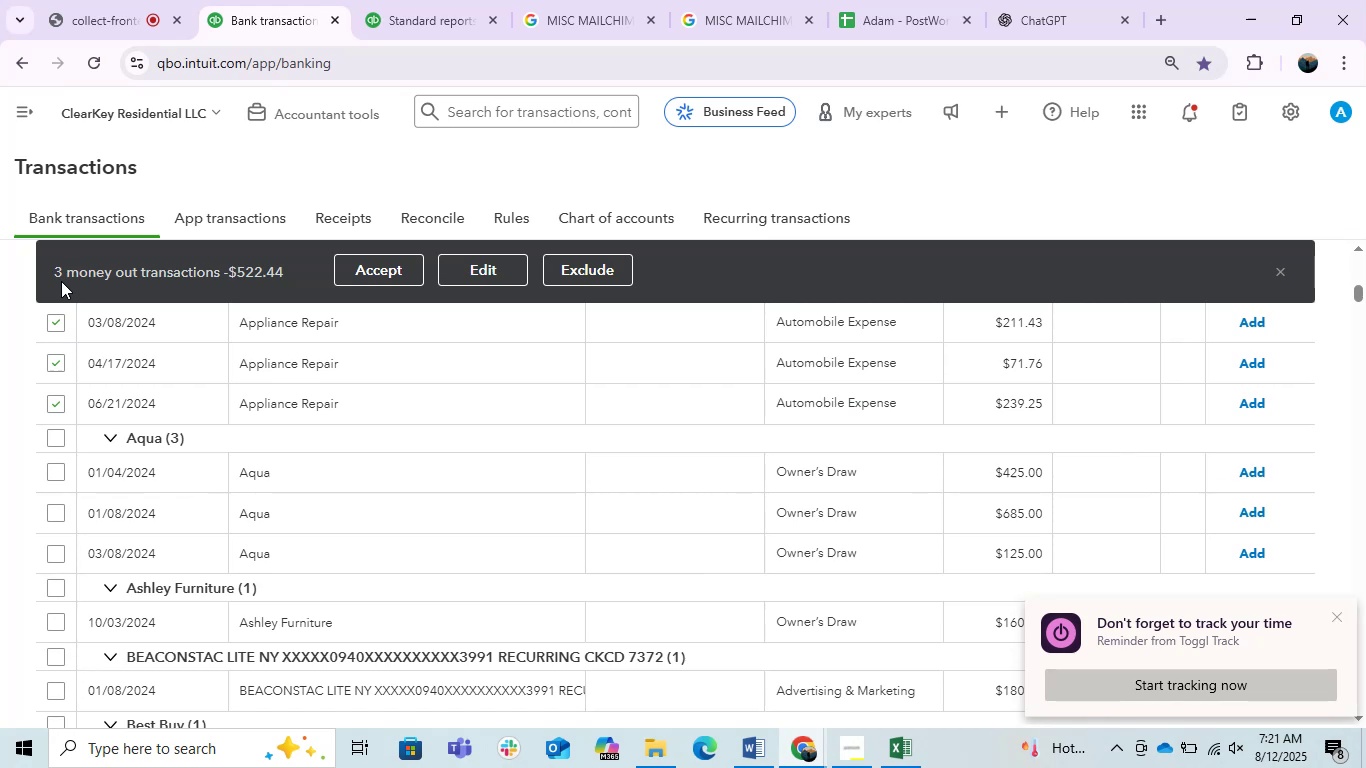 
wait(10.59)
 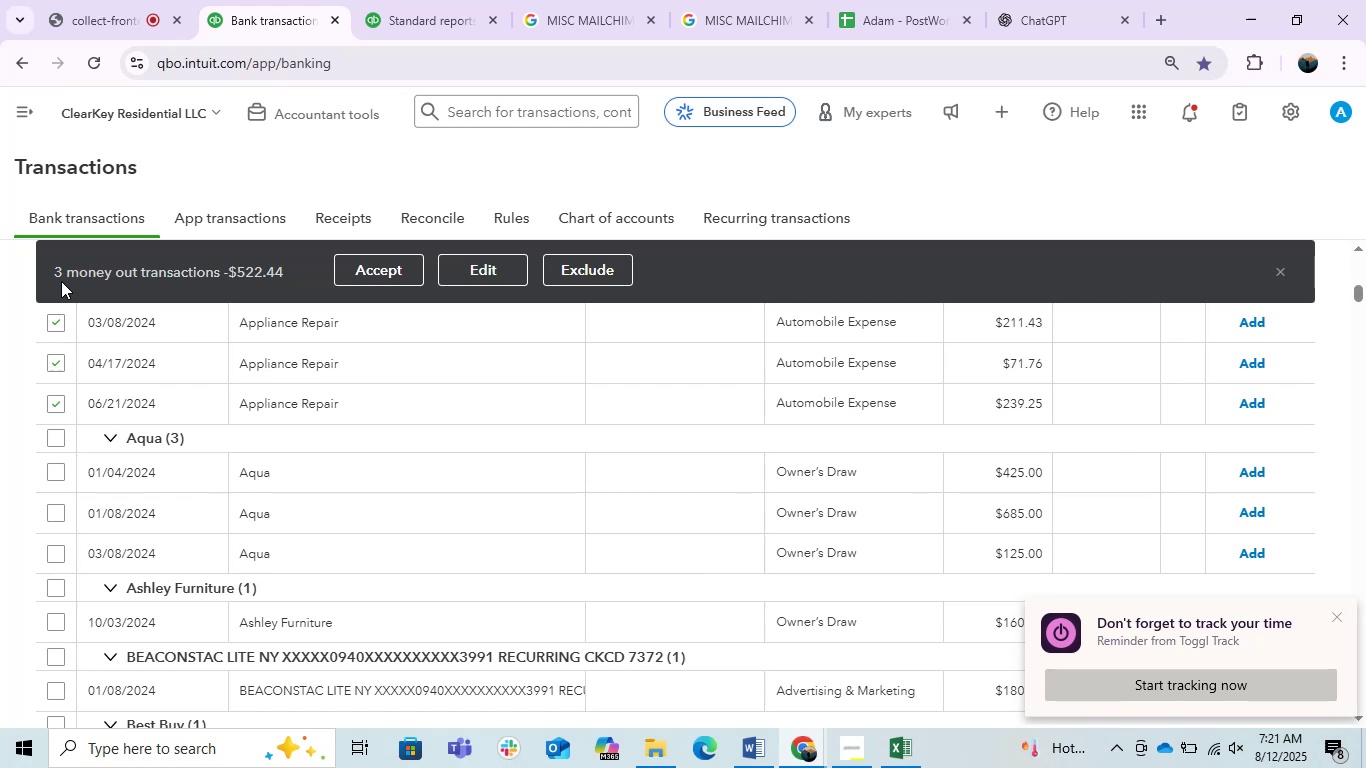 
left_click([366, 260])
 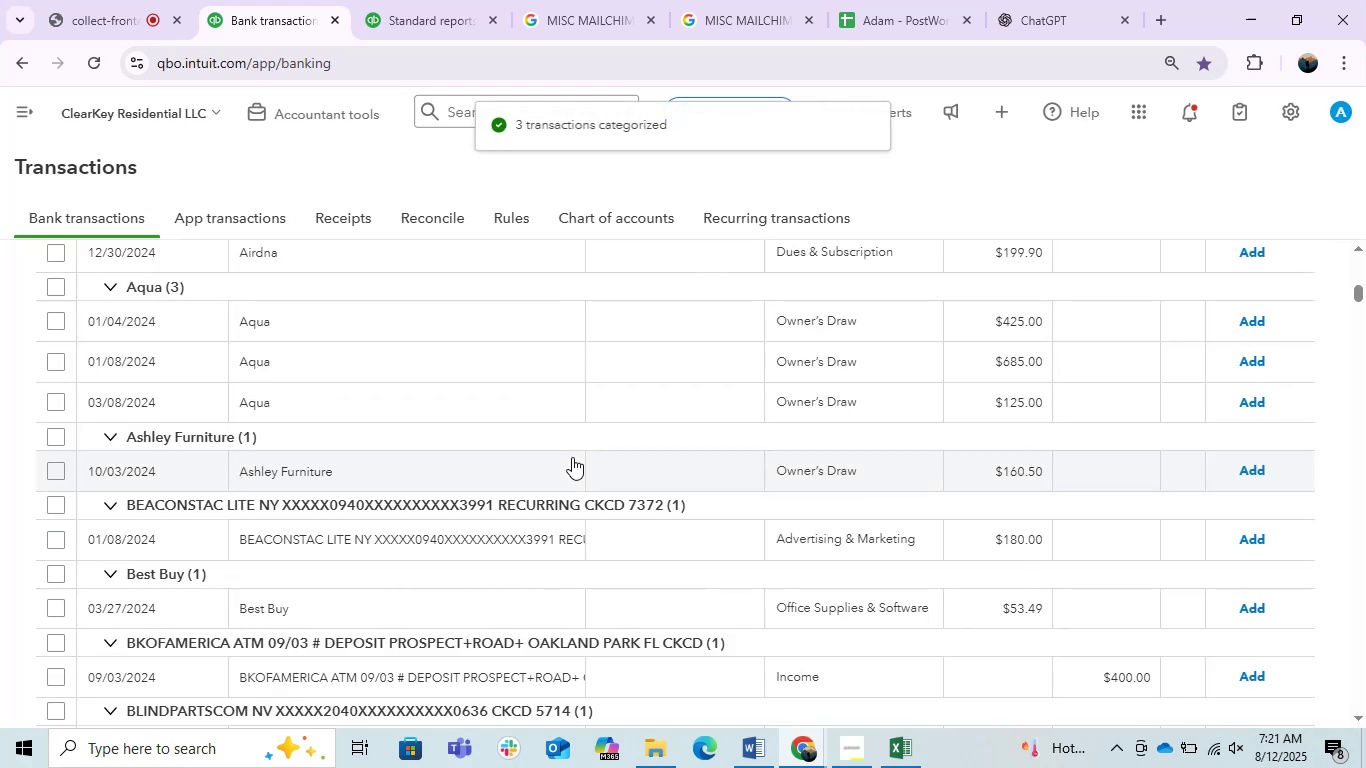 
wait(6.4)
 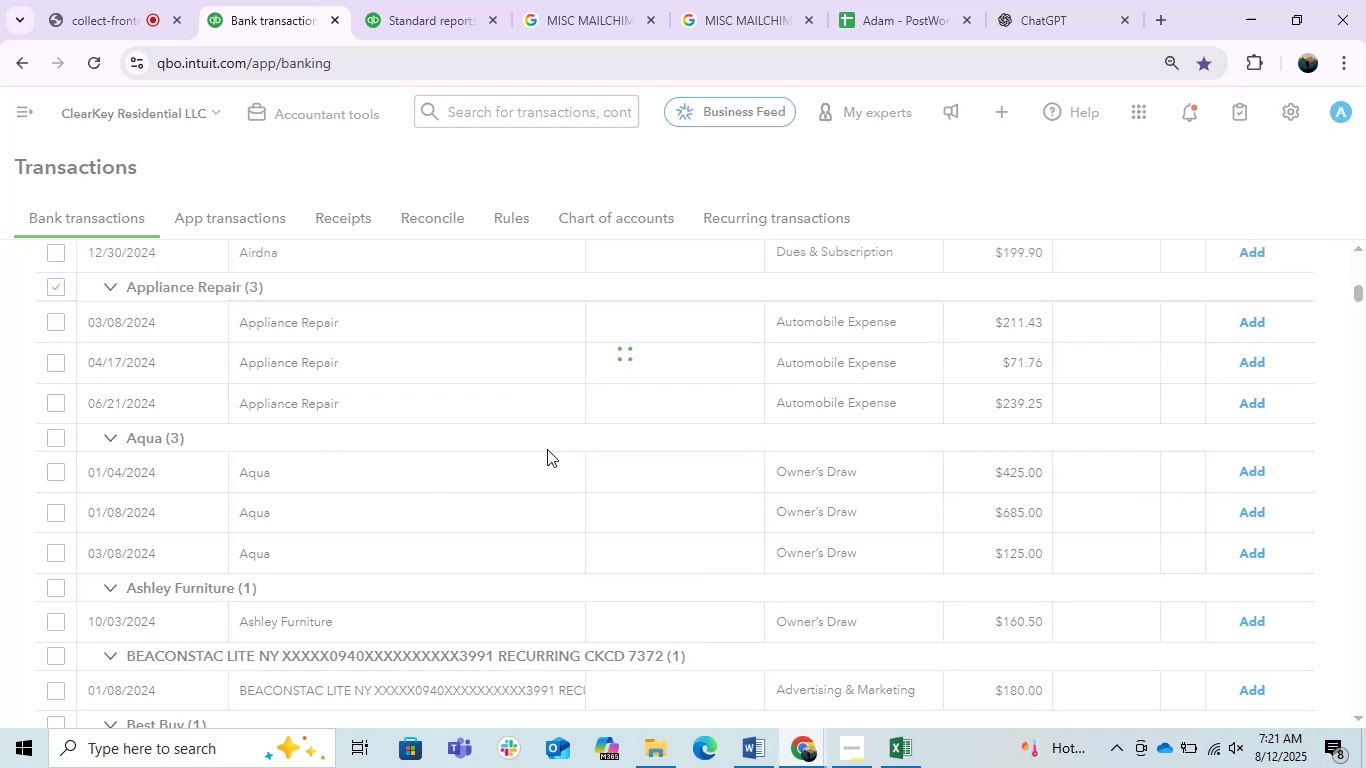 
left_click_drag(start_coordinate=[1070, 1], to_coordinate=[628, 0])
 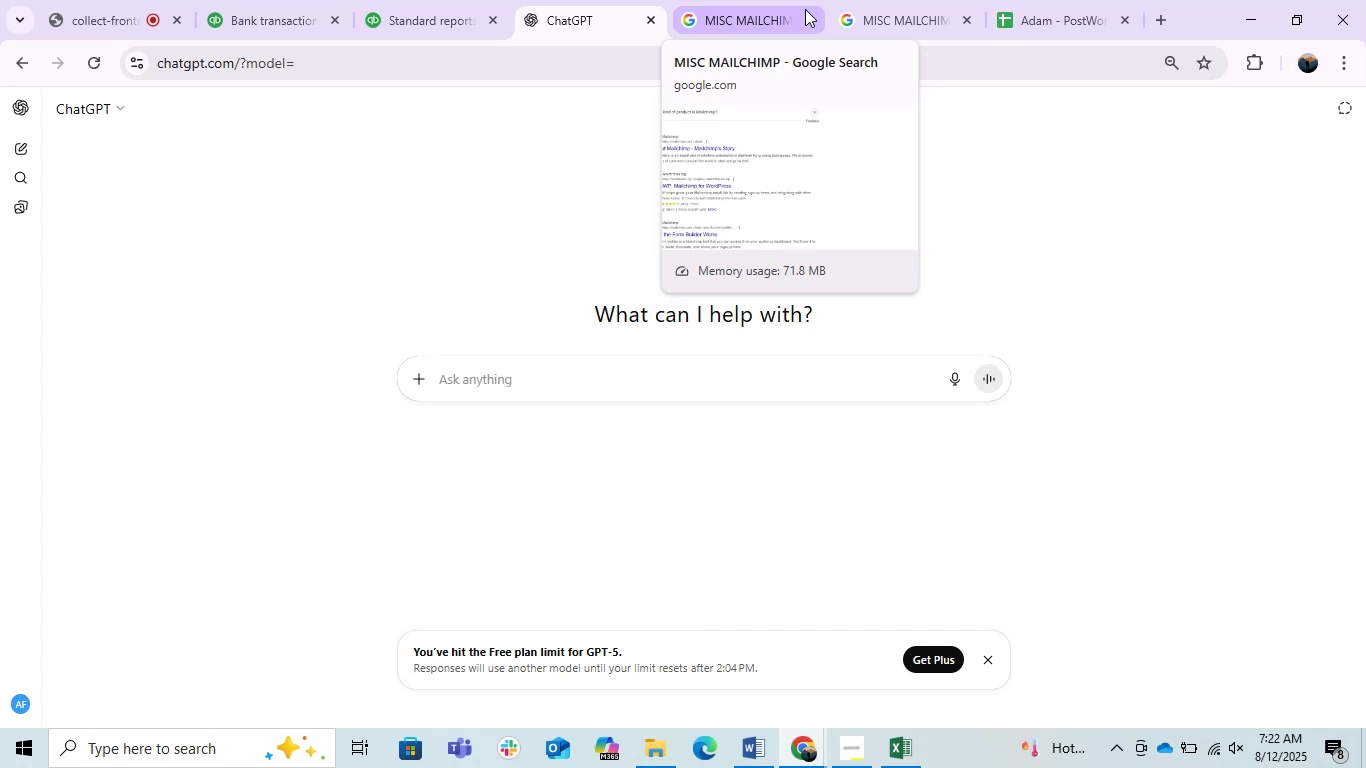 
wait(19.69)
 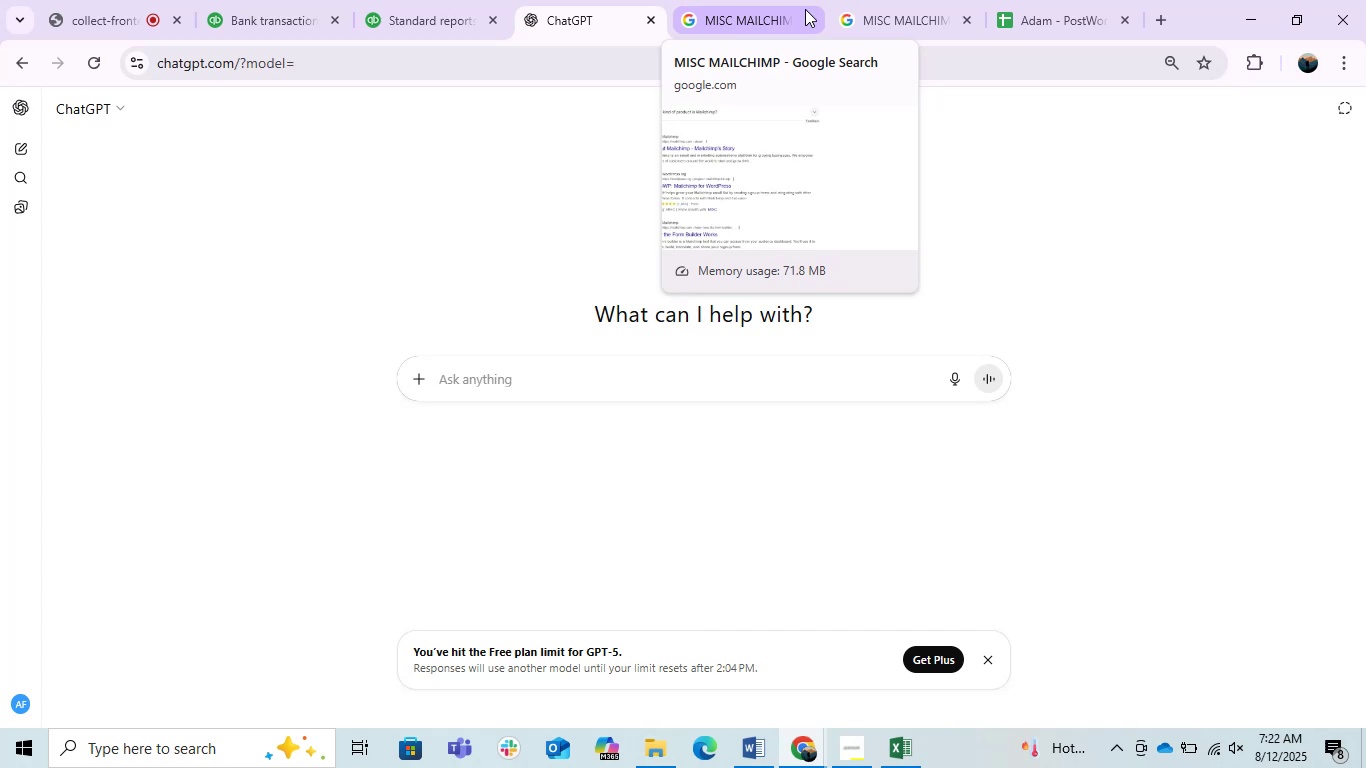 
left_click([1104, 501])
 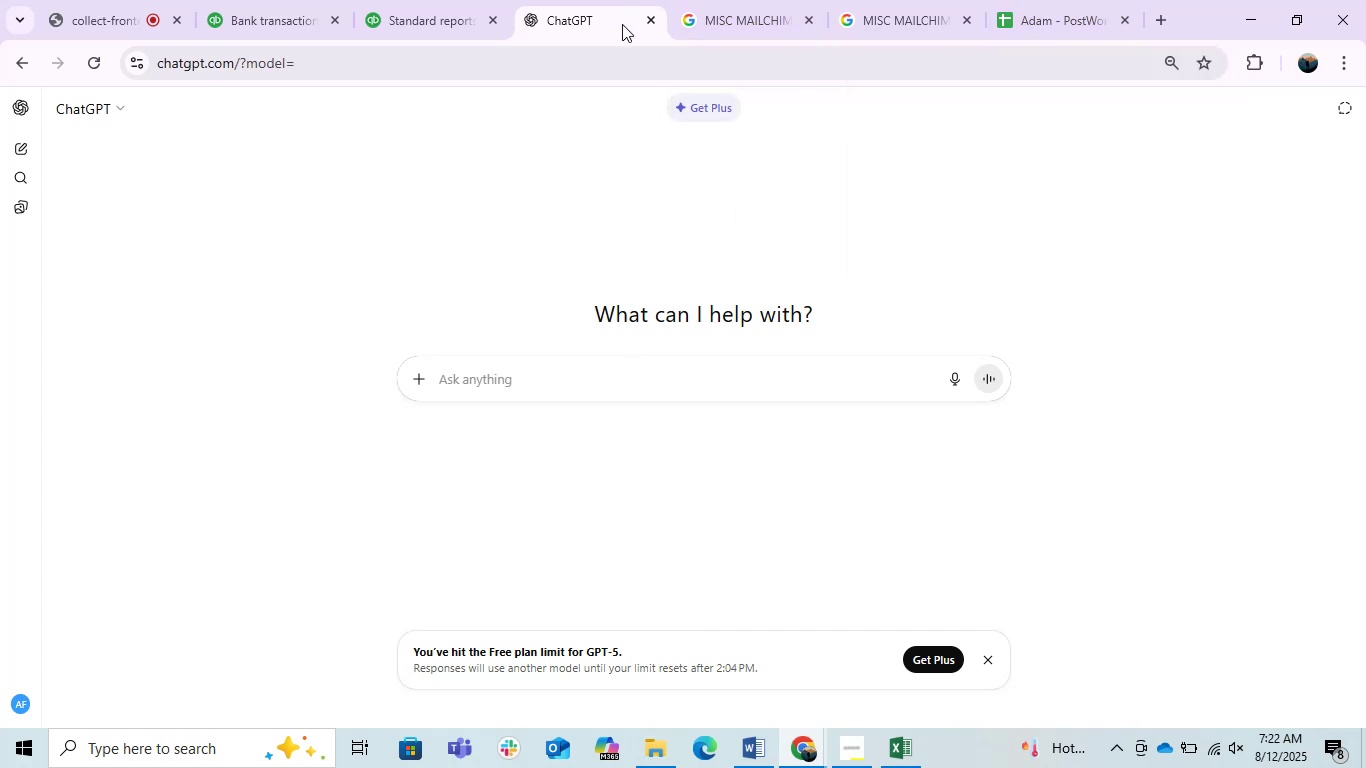 
left_click([614, 171])
 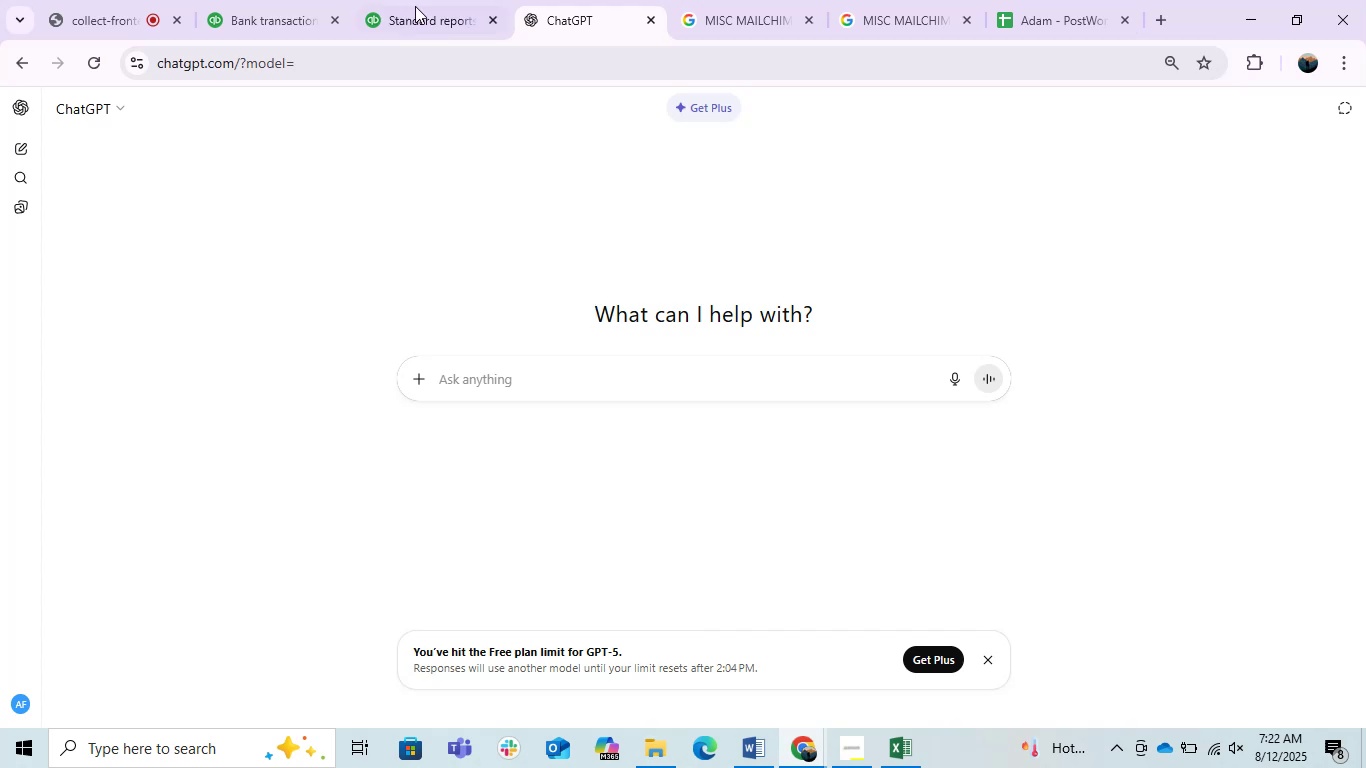 
left_click([410, 0])
 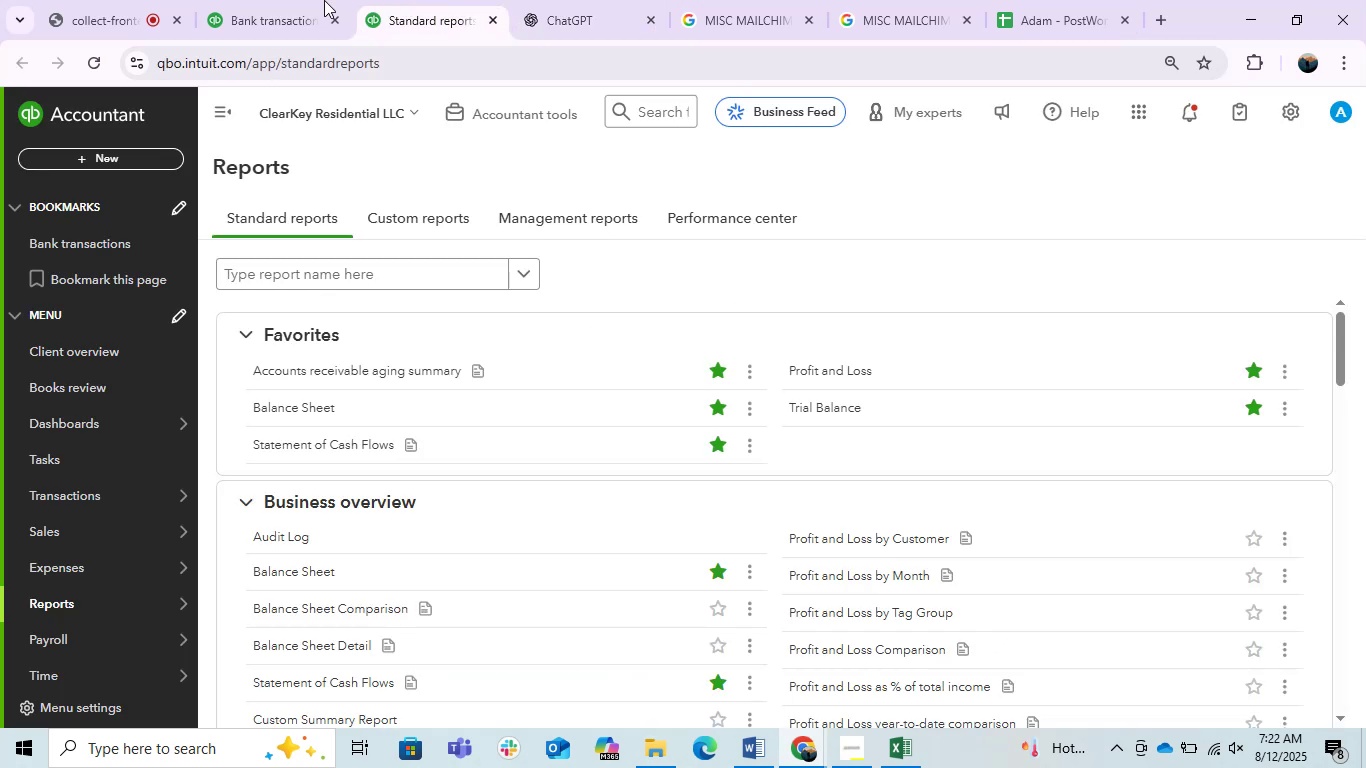 
left_click([273, 0])
 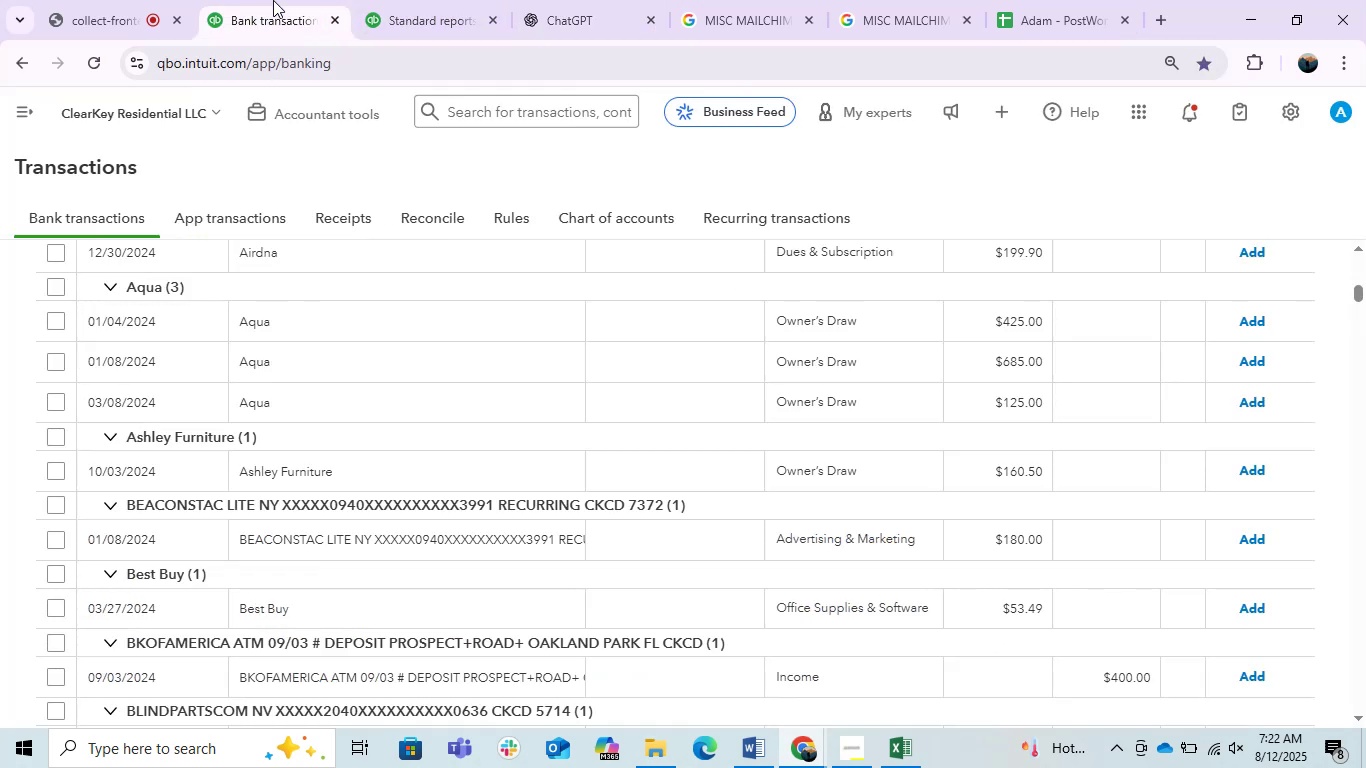 
scroll: coordinate [340, 372], scroll_direction: down, amount: 6.0
 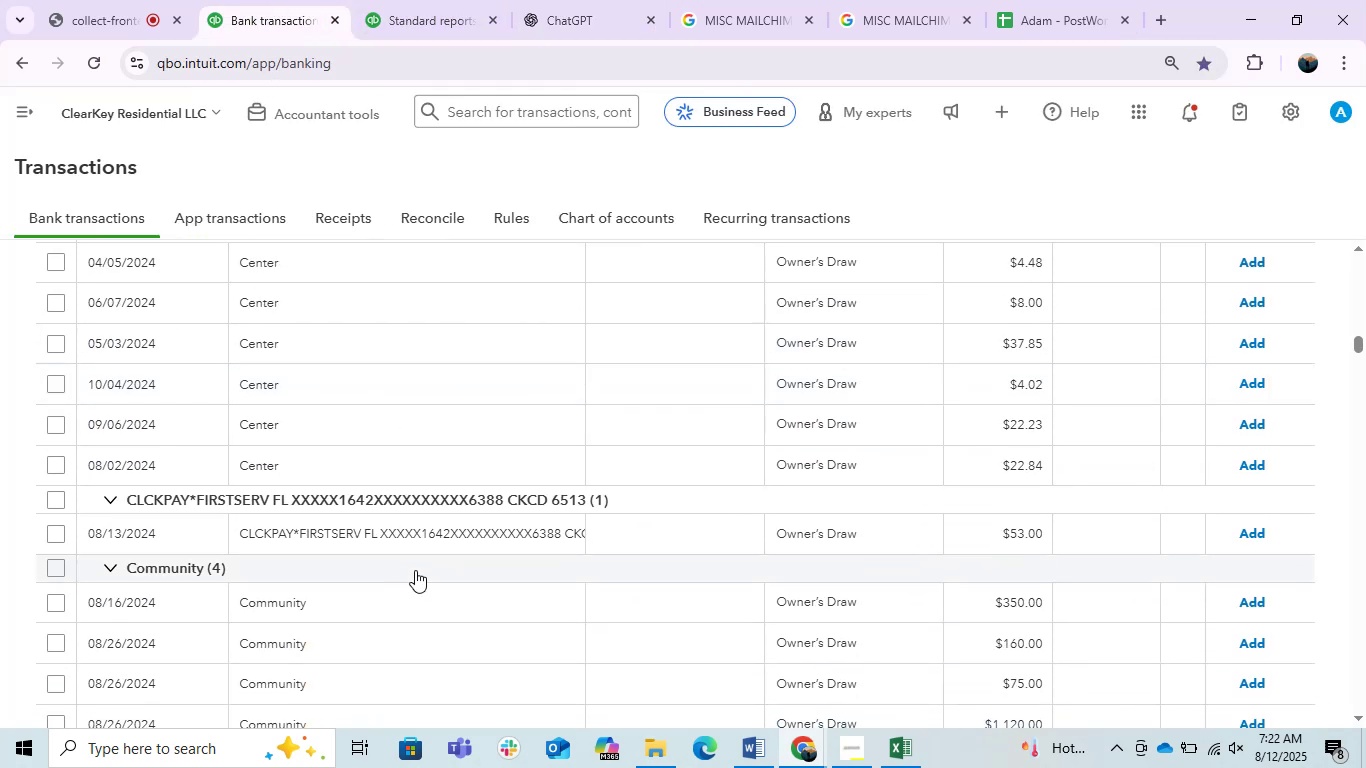 
scroll: coordinate [405, 605], scroll_direction: up, amount: 1.0
 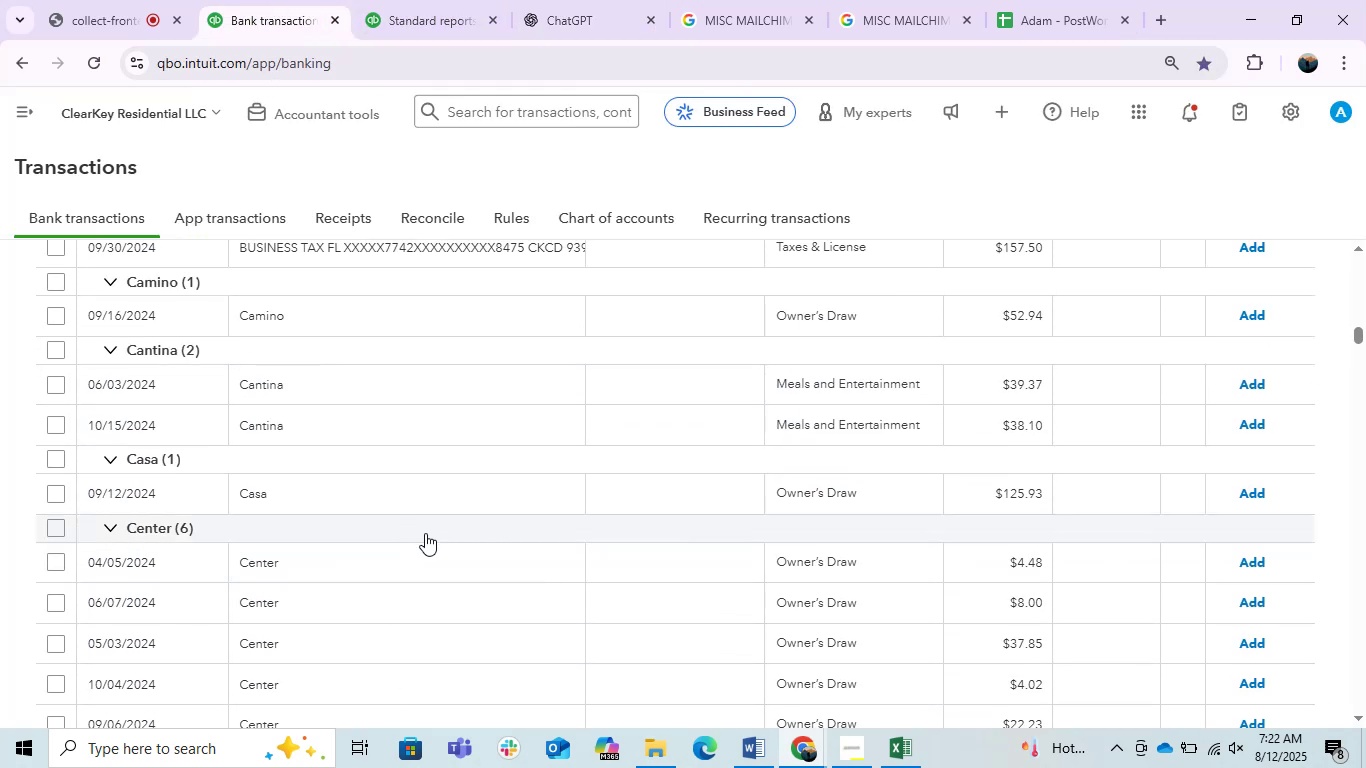 
left_click([402, 562])
 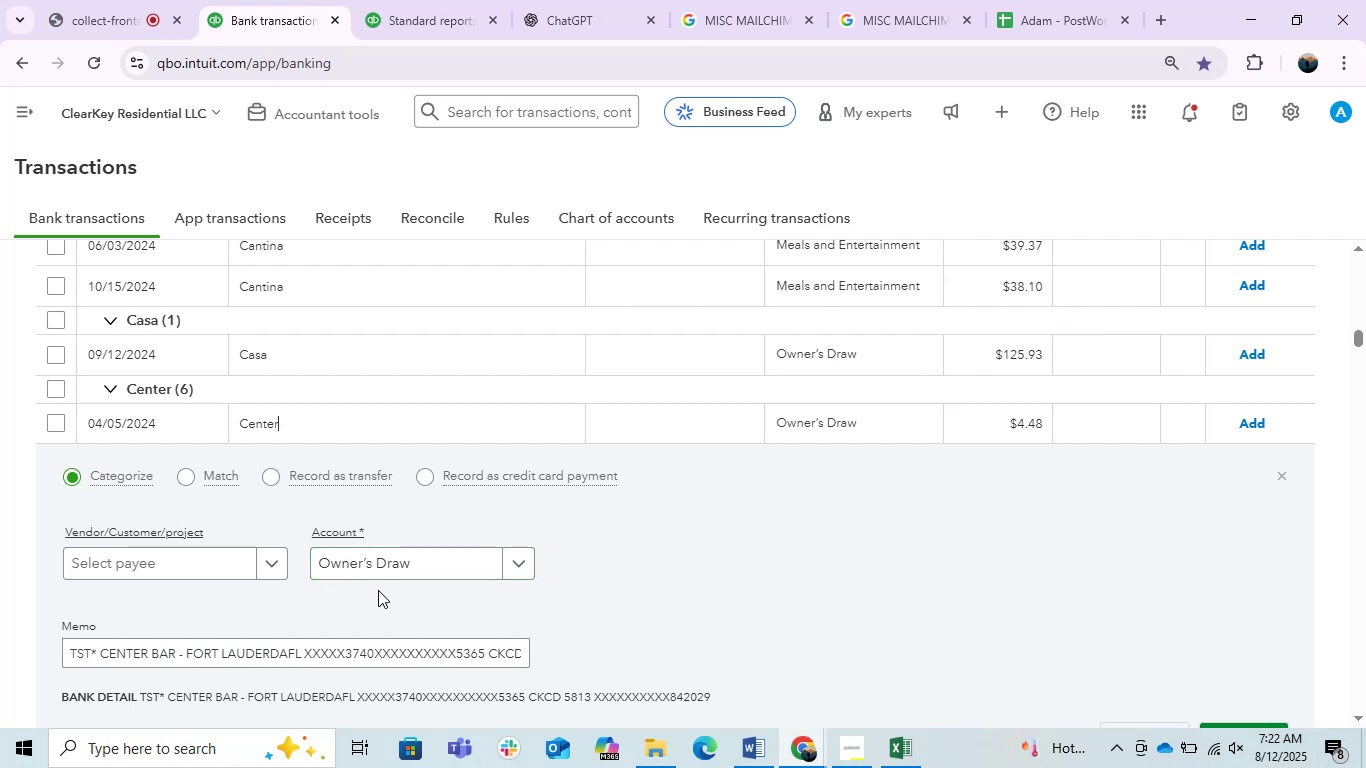 
wait(6.66)
 